 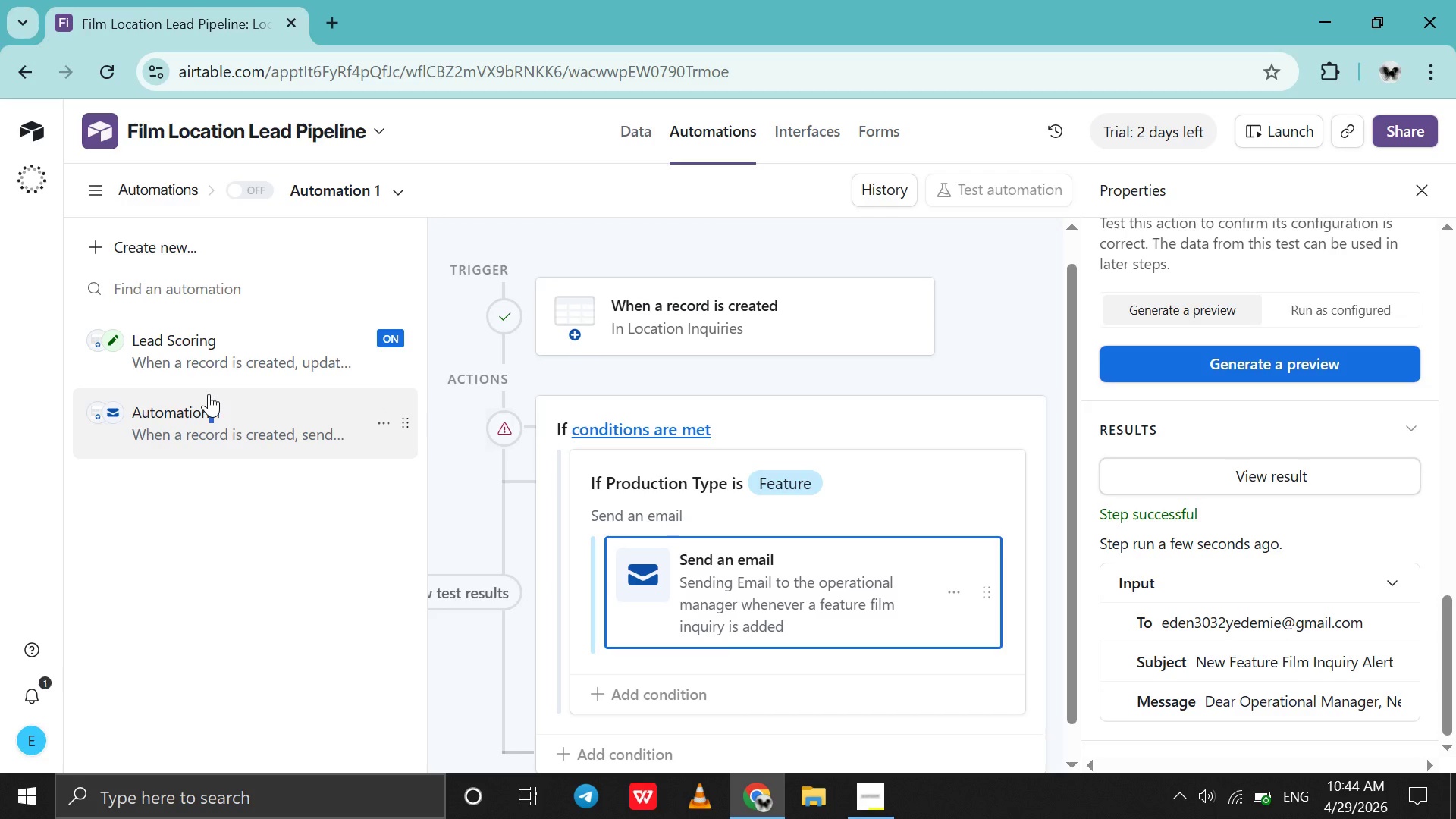 
double_click([216, 414])
 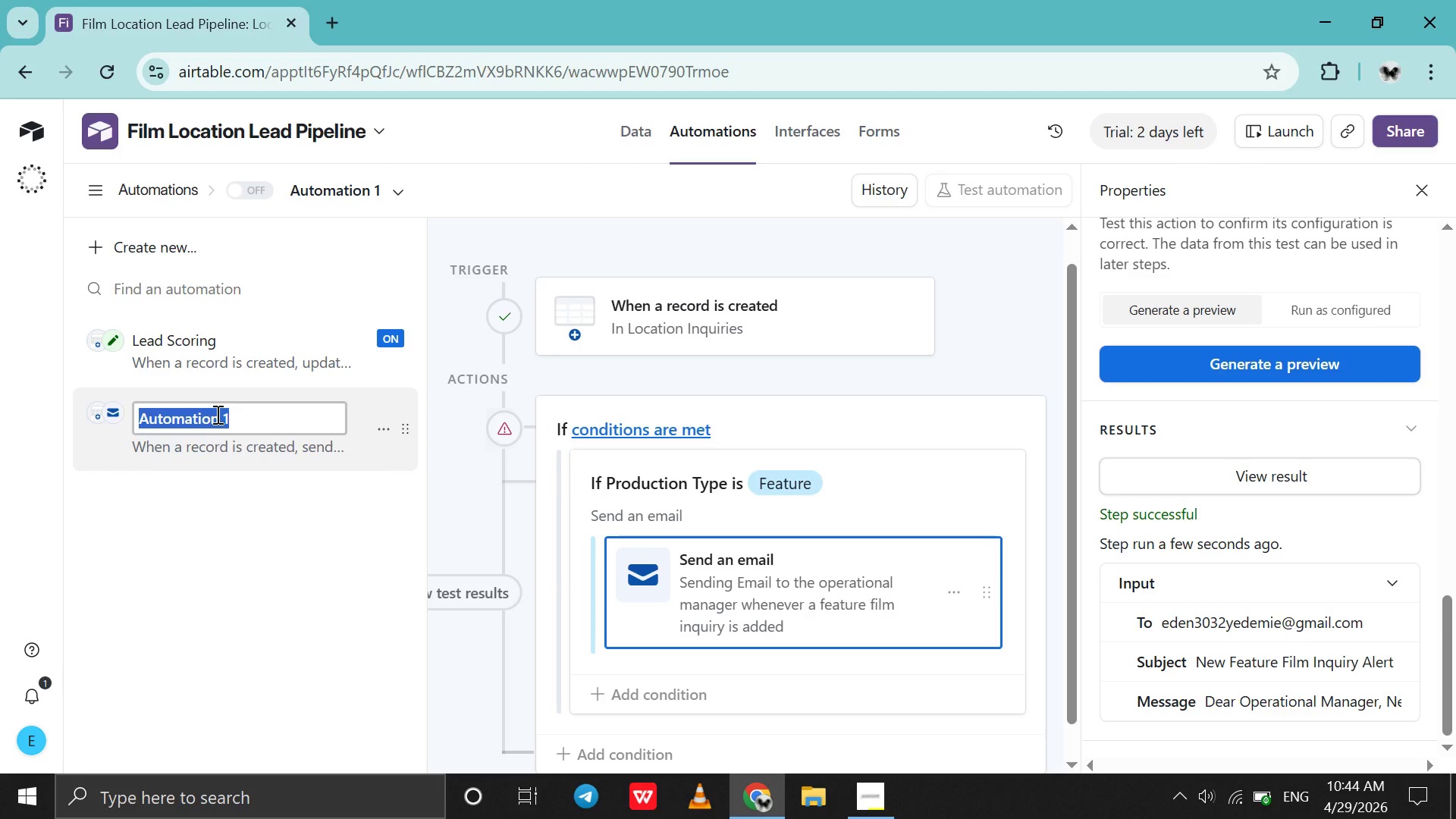 
triple_click([216, 414])
 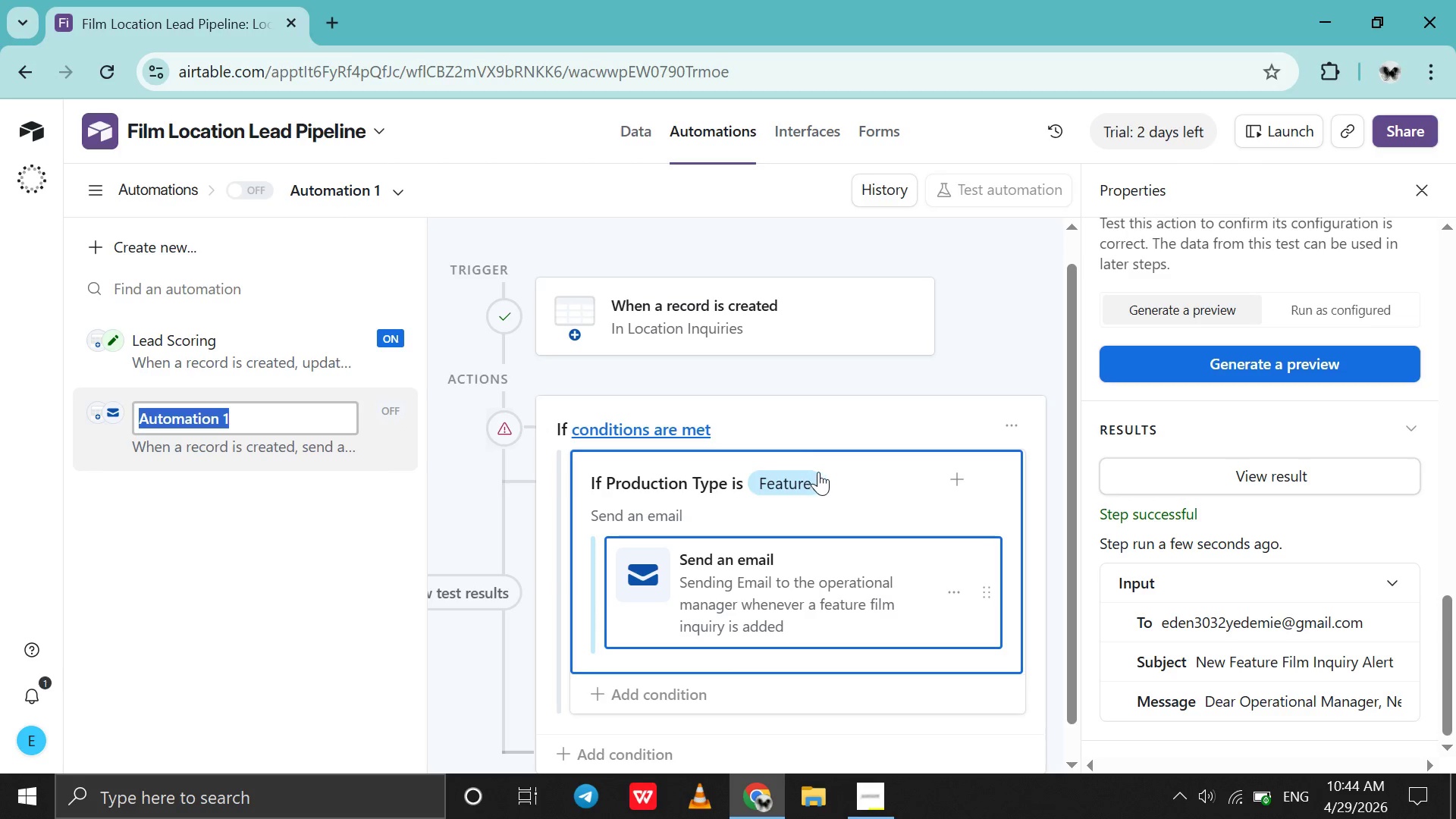 
scroll: coordinate [818, 472], scroll_direction: down, amount: 4.0
 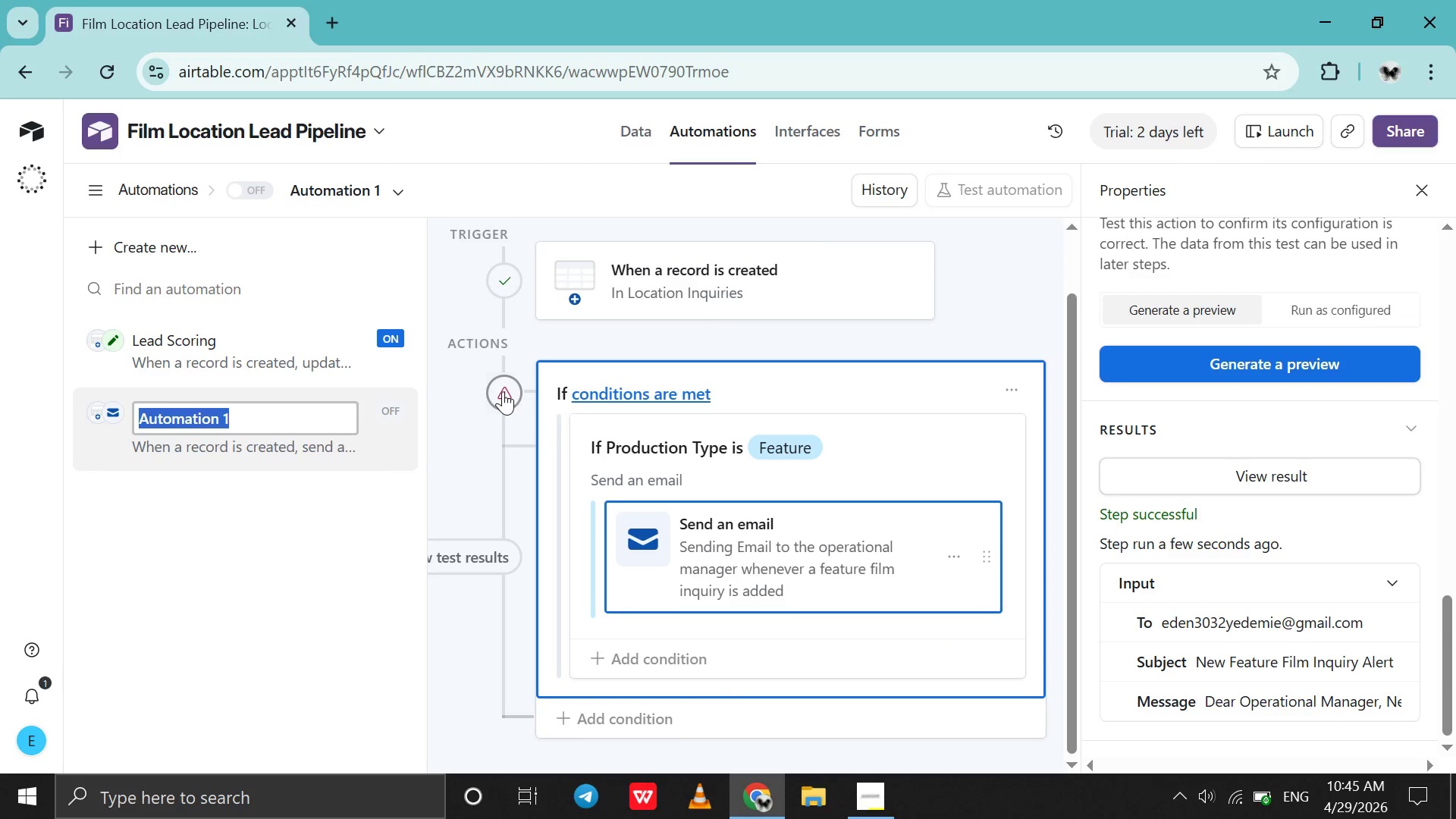 
left_click([504, 392])
 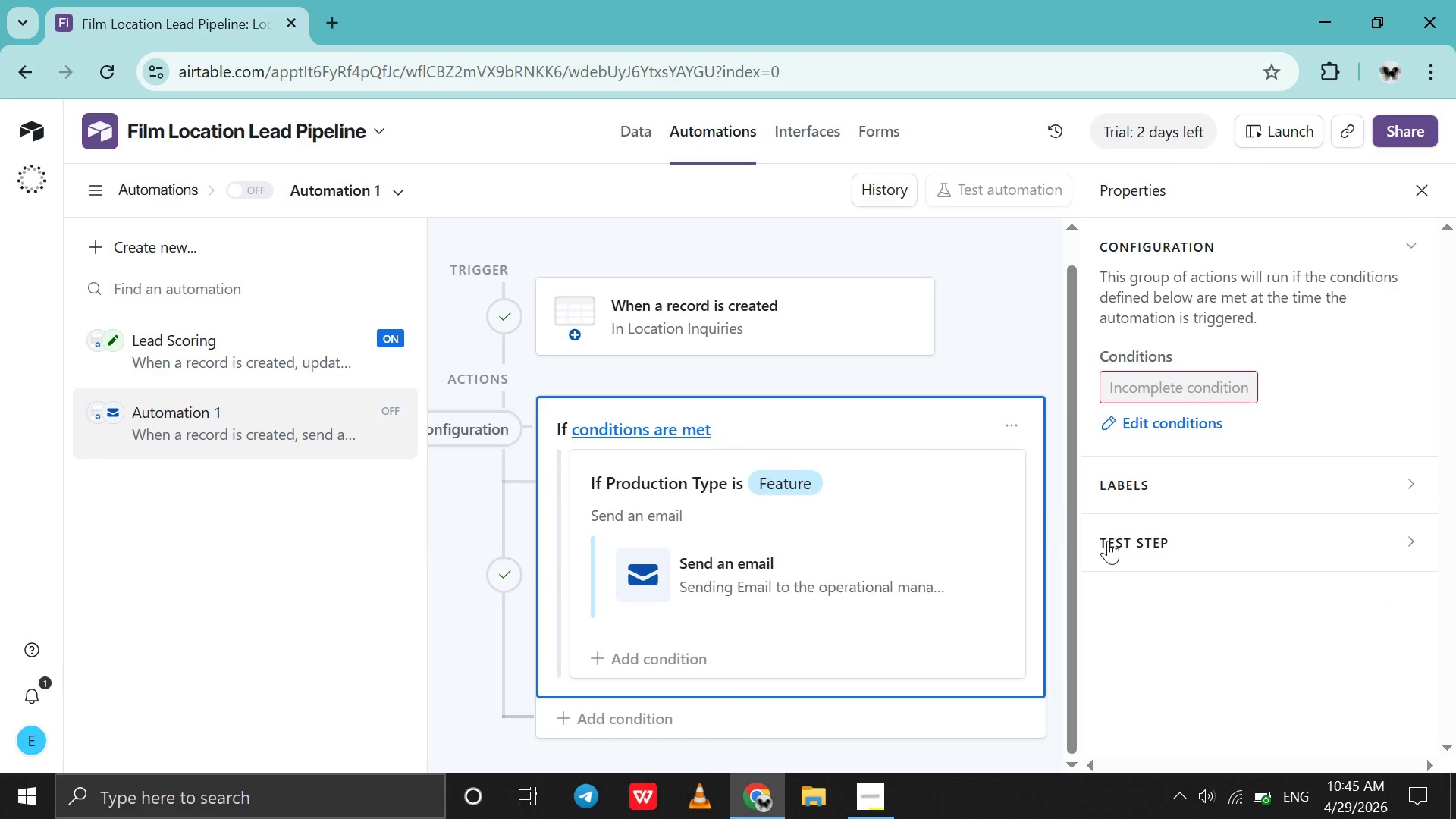 
scroll: coordinate [1108, 541], scroll_direction: up, amount: 2.0
 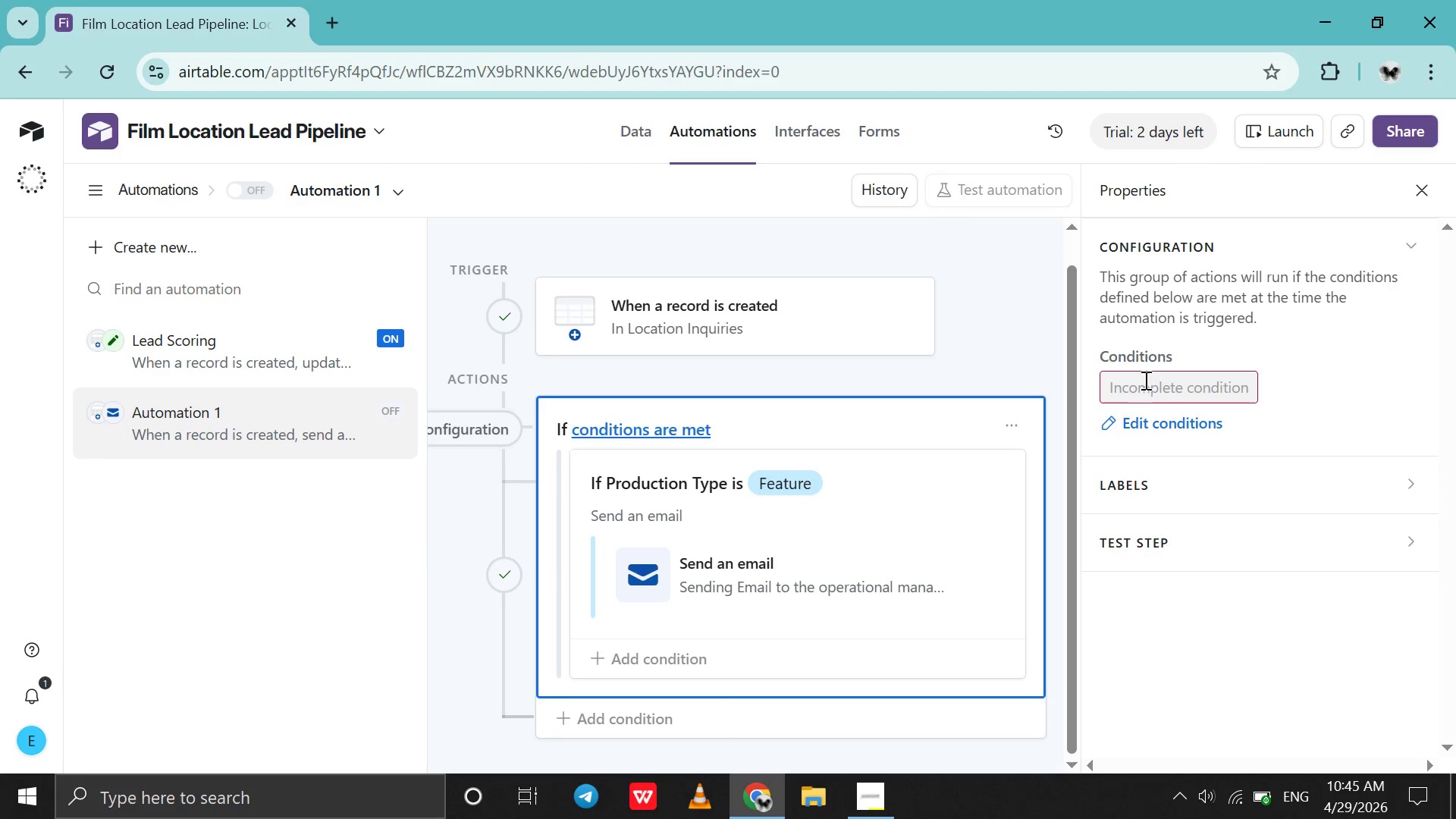 
left_click([1144, 380])
 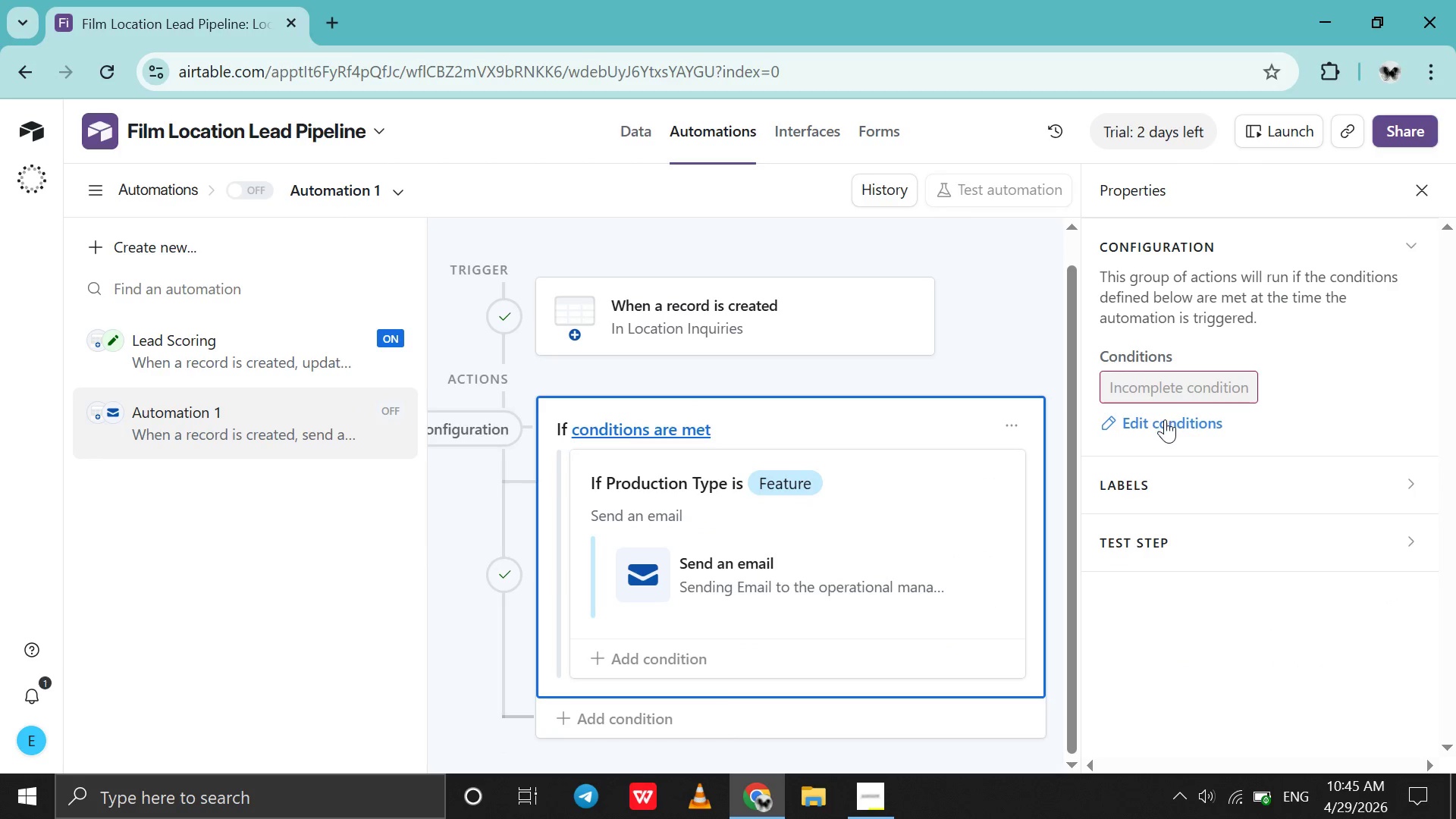 
left_click([1165, 419])
 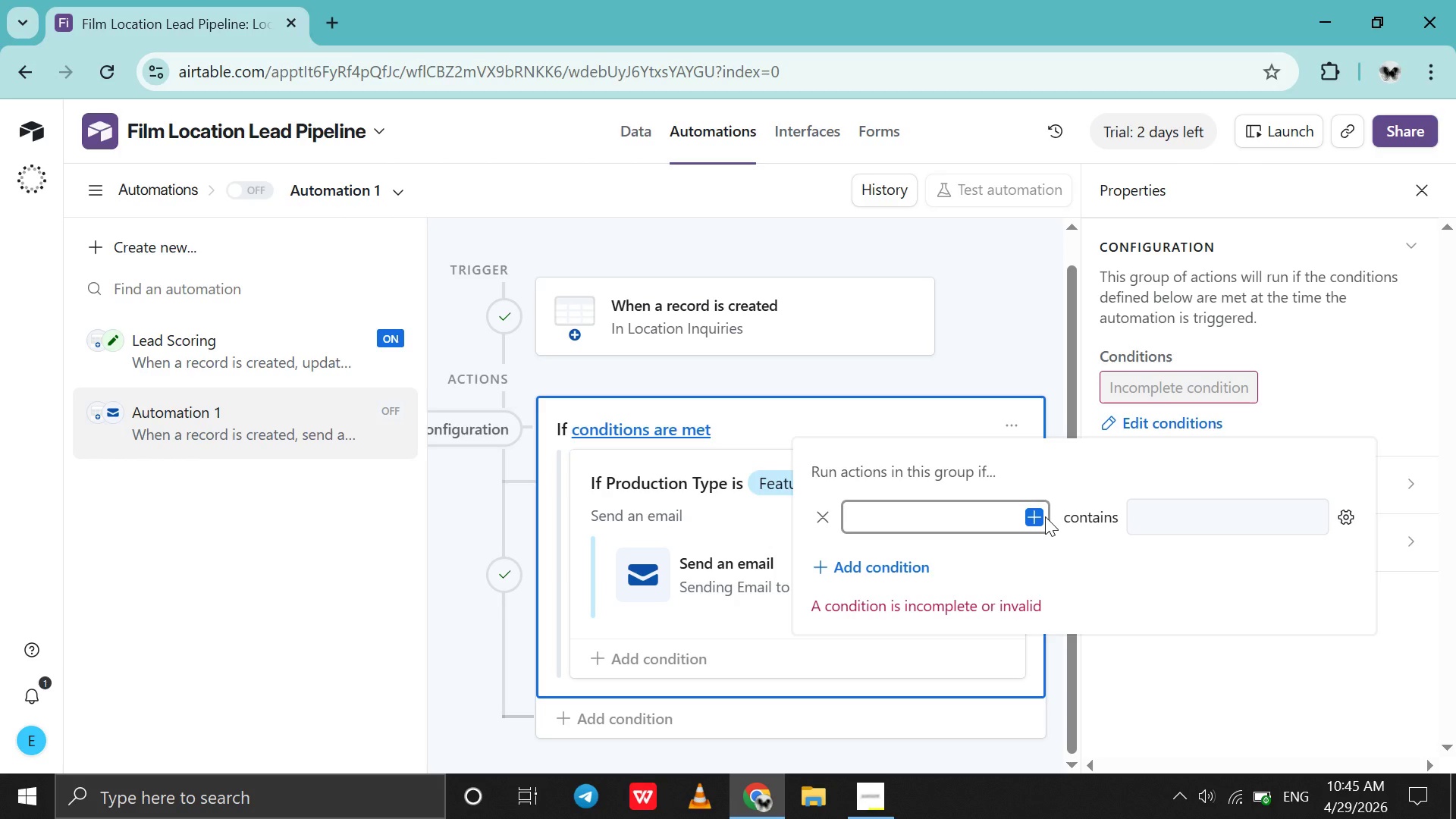 
left_click([1036, 516])
 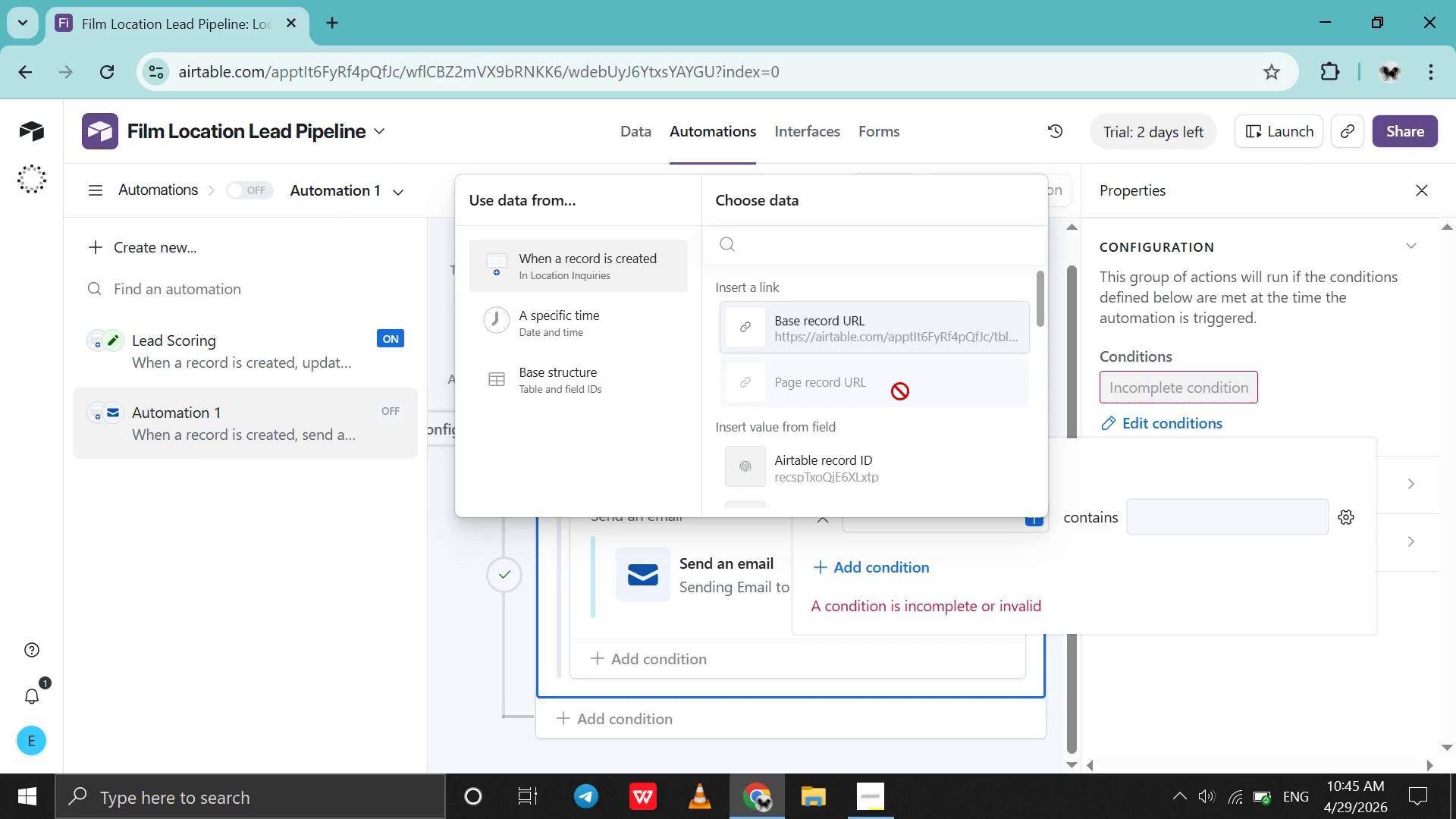 
scroll: coordinate [900, 391], scroll_direction: down, amount: 18.0
 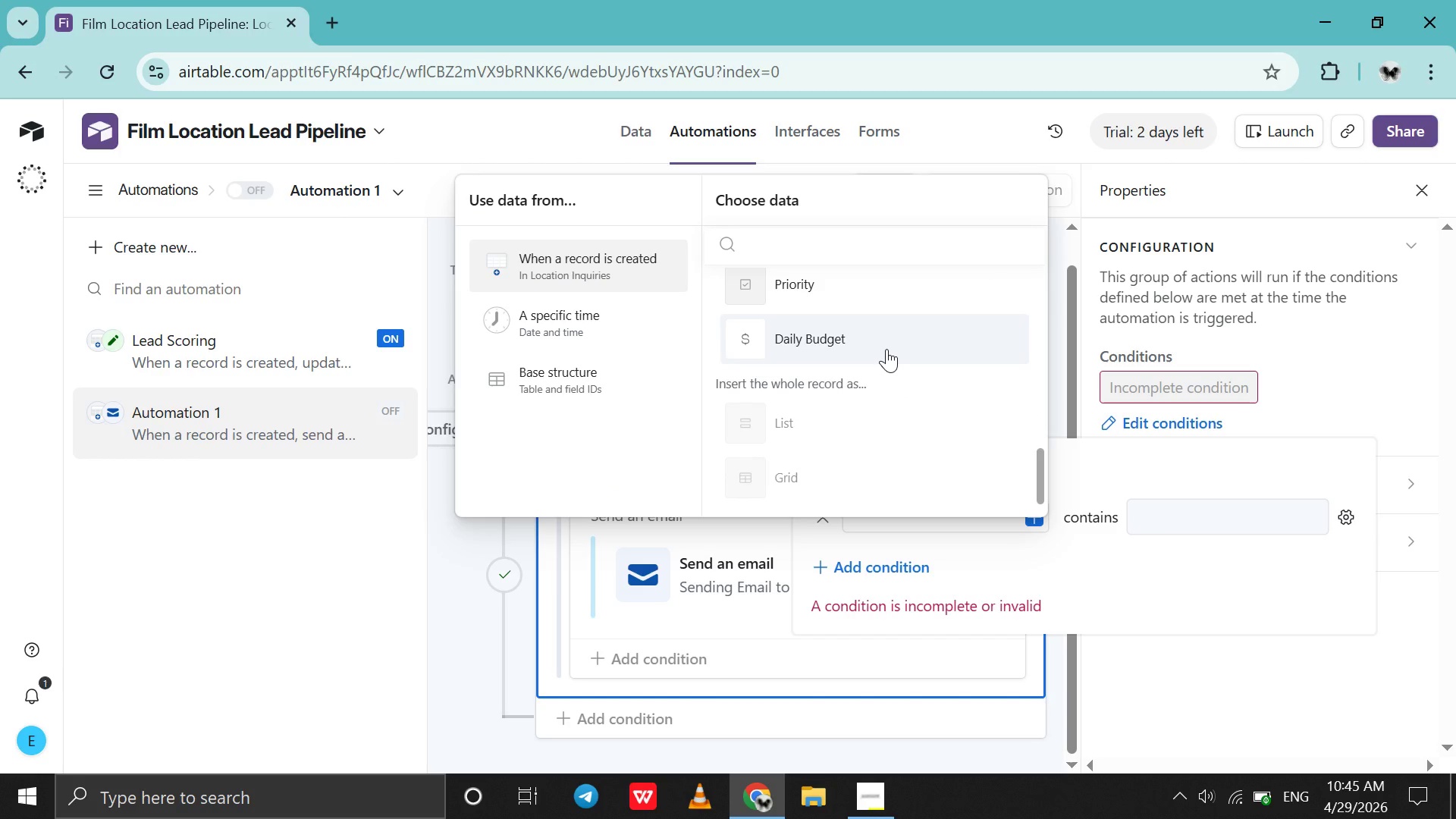 
scroll: coordinate [886, 349], scroll_direction: up, amount: 10.0
 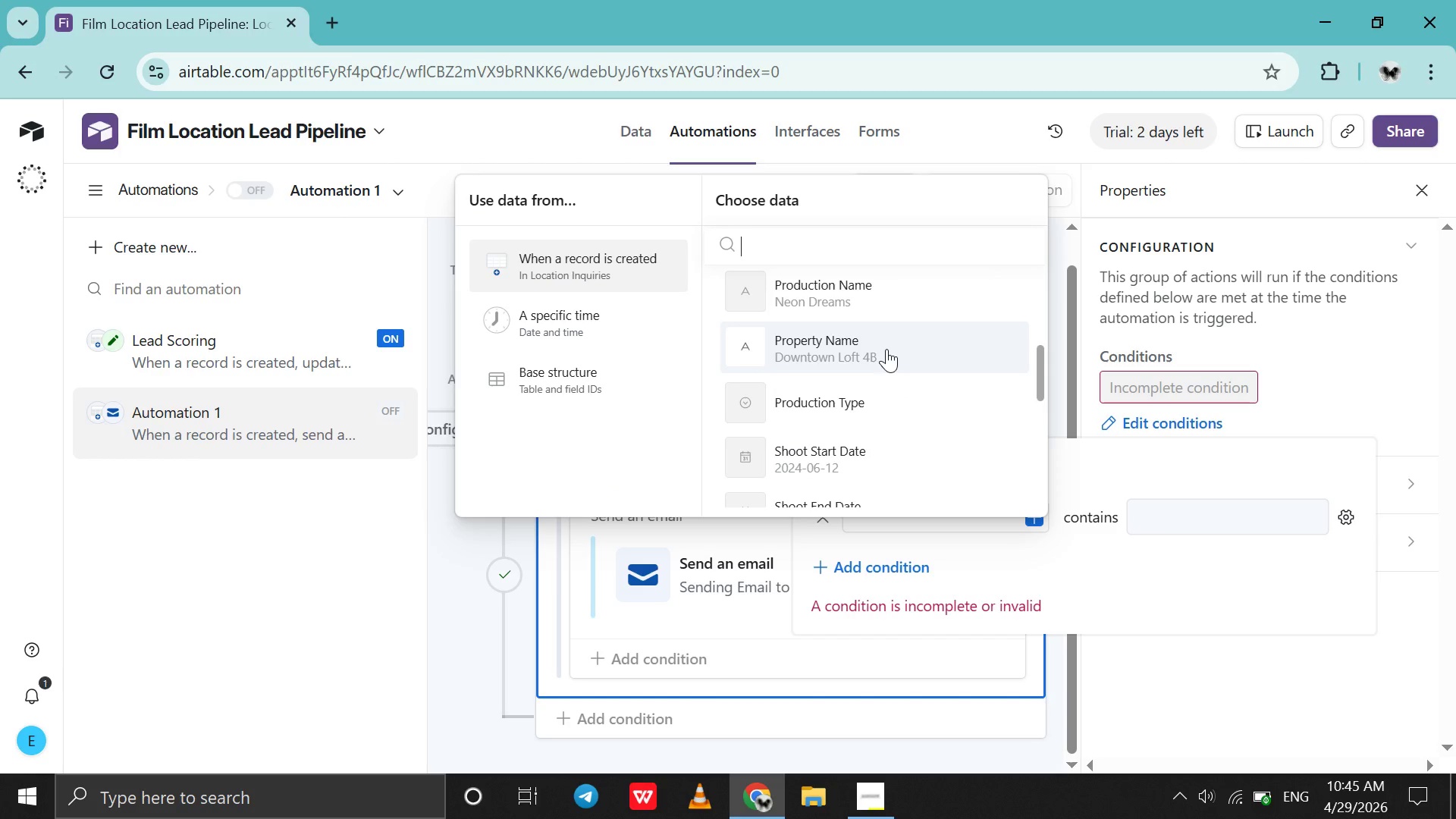 
left_click([886, 349])
 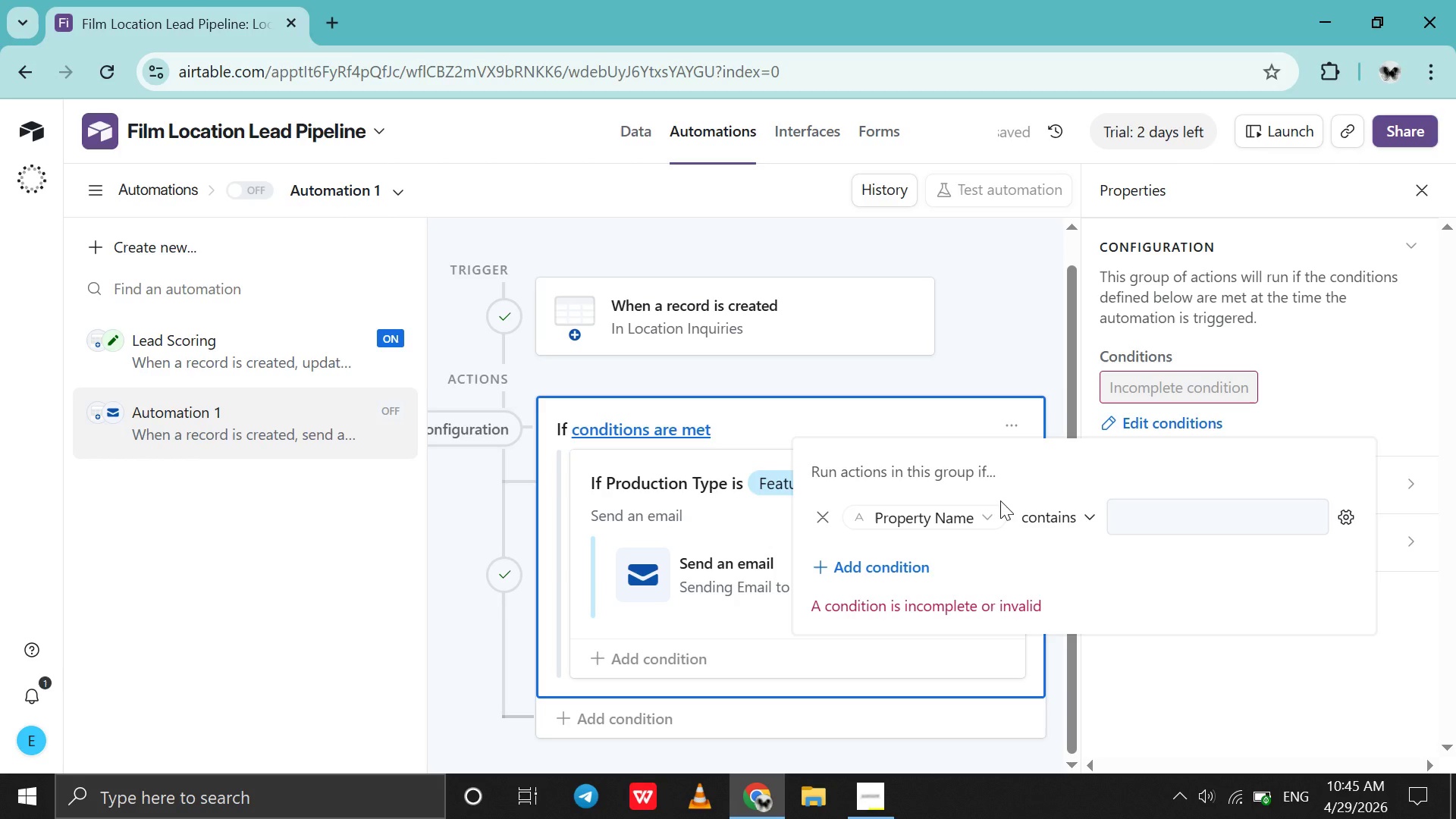 
left_click([991, 505])
 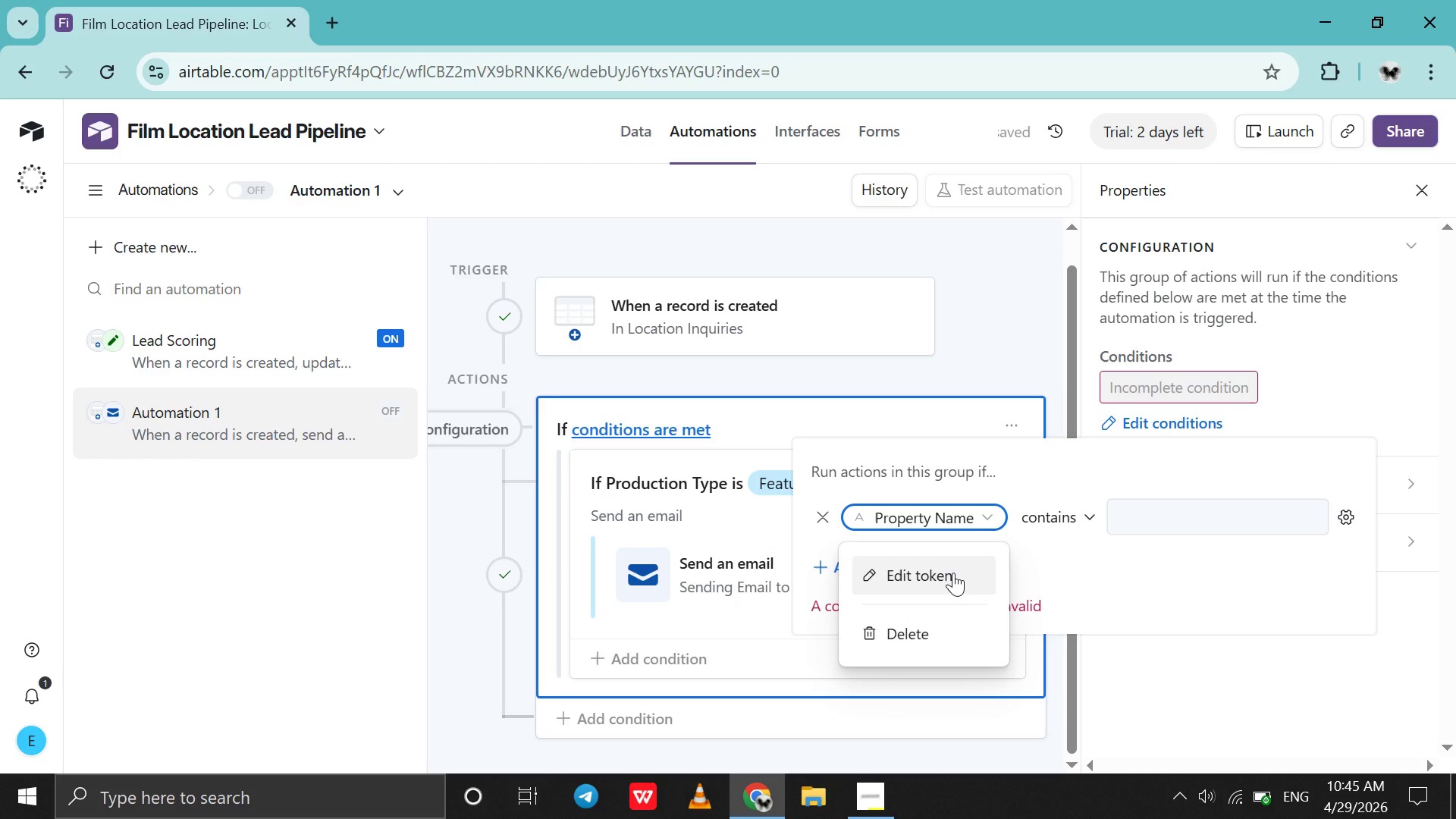 
left_click([953, 573])
 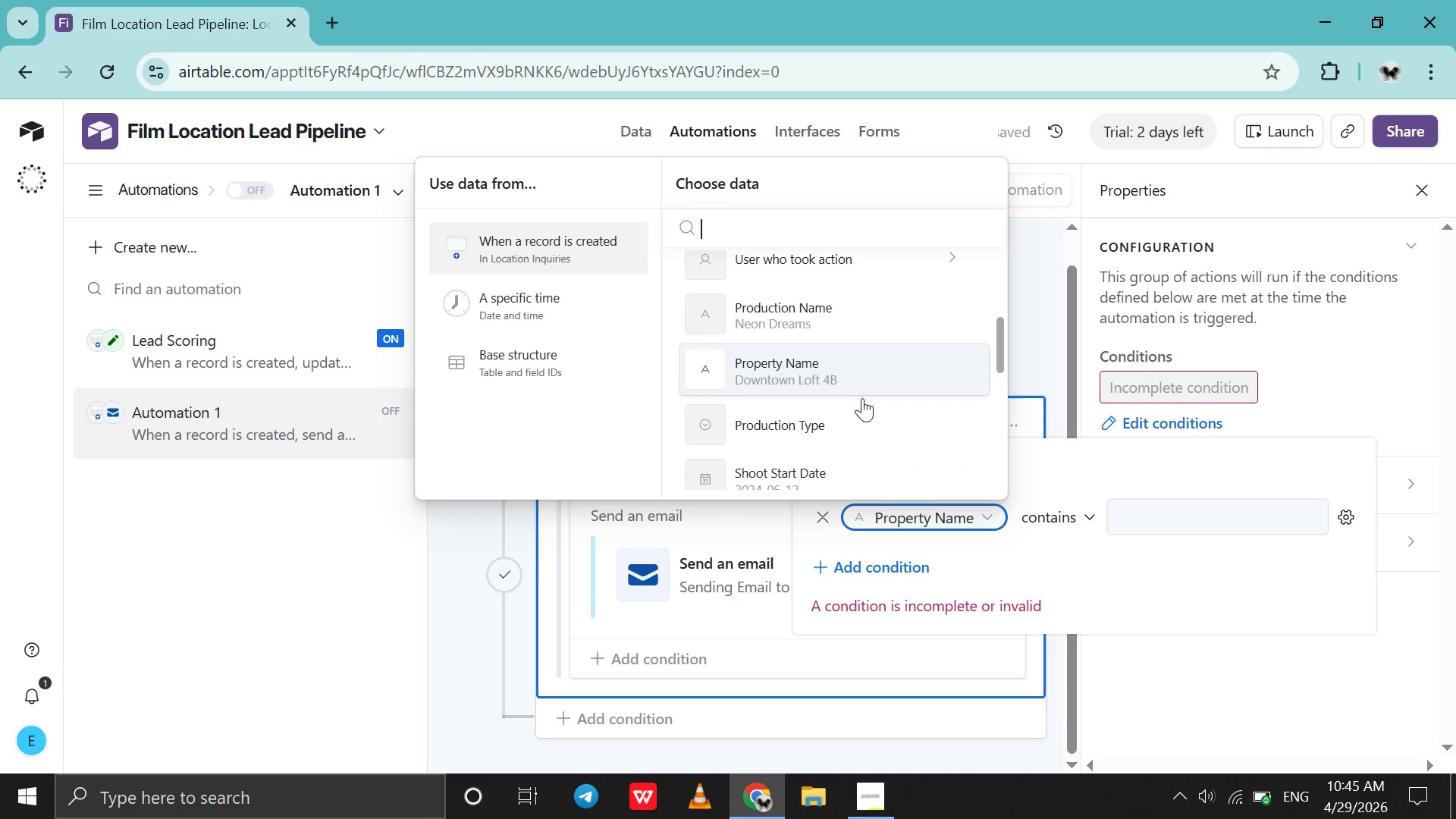 
left_click([850, 425])
 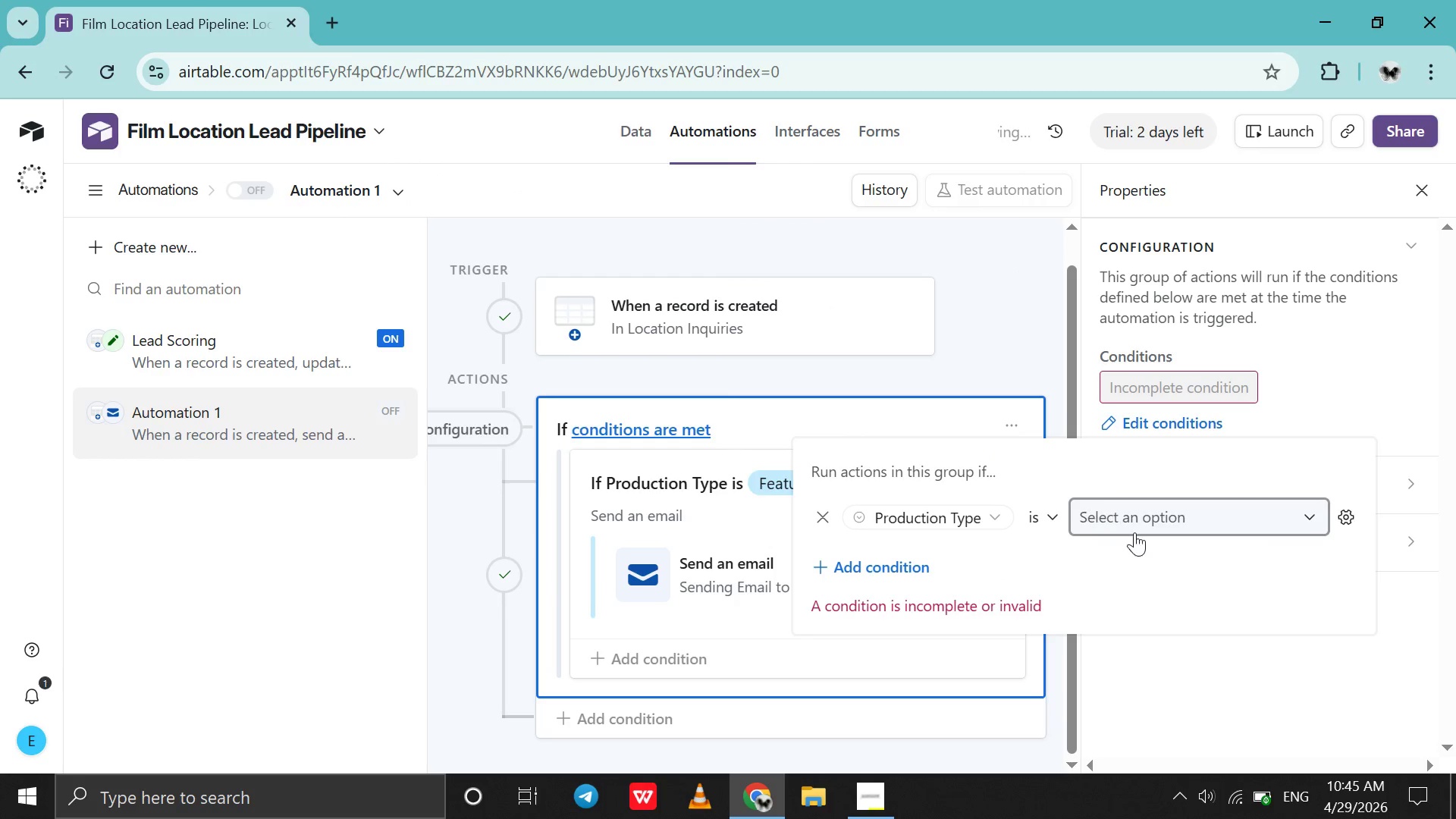 
left_click([1134, 532])
 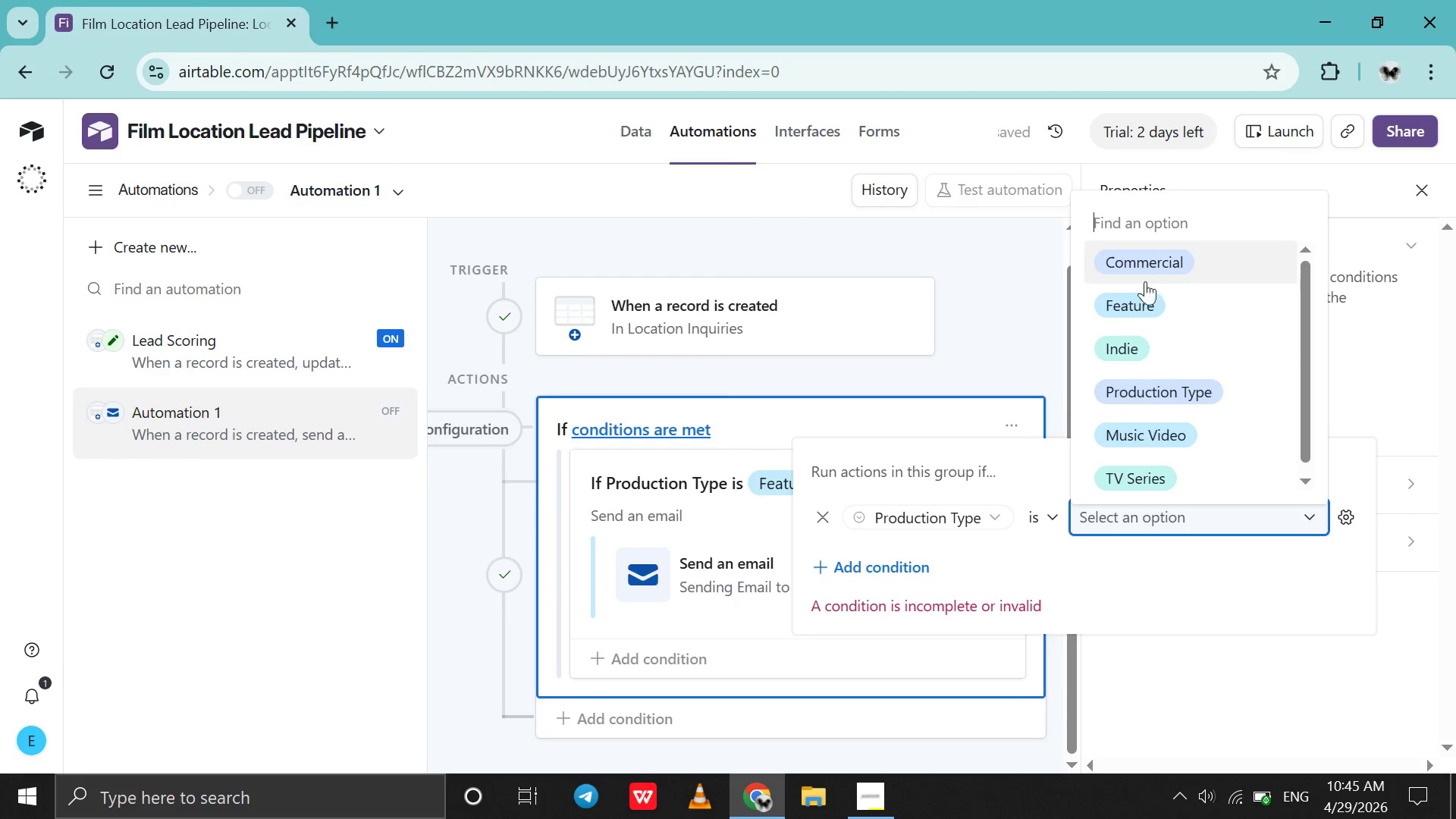 
left_click([1144, 300])
 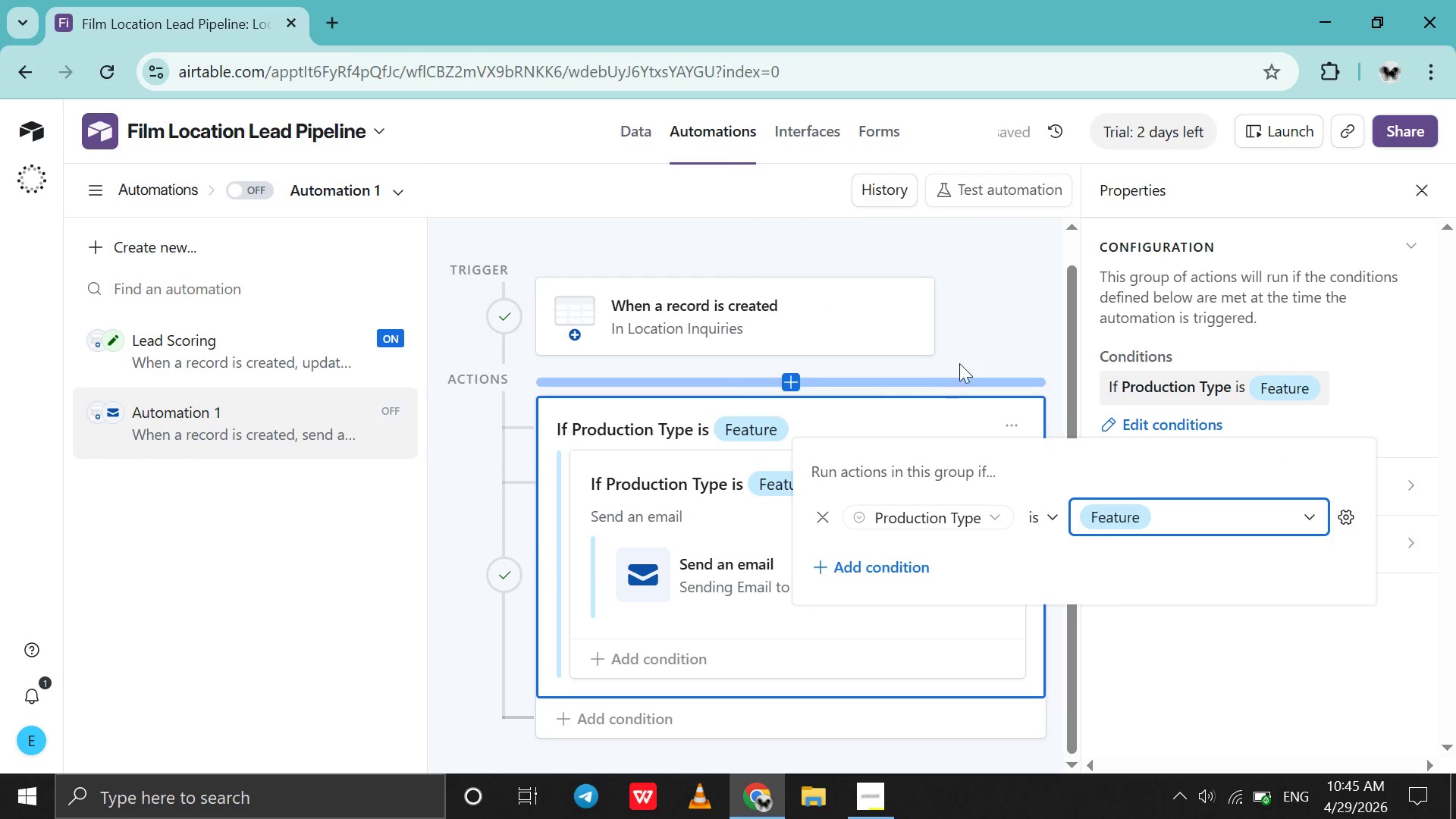 
left_click([994, 337])
 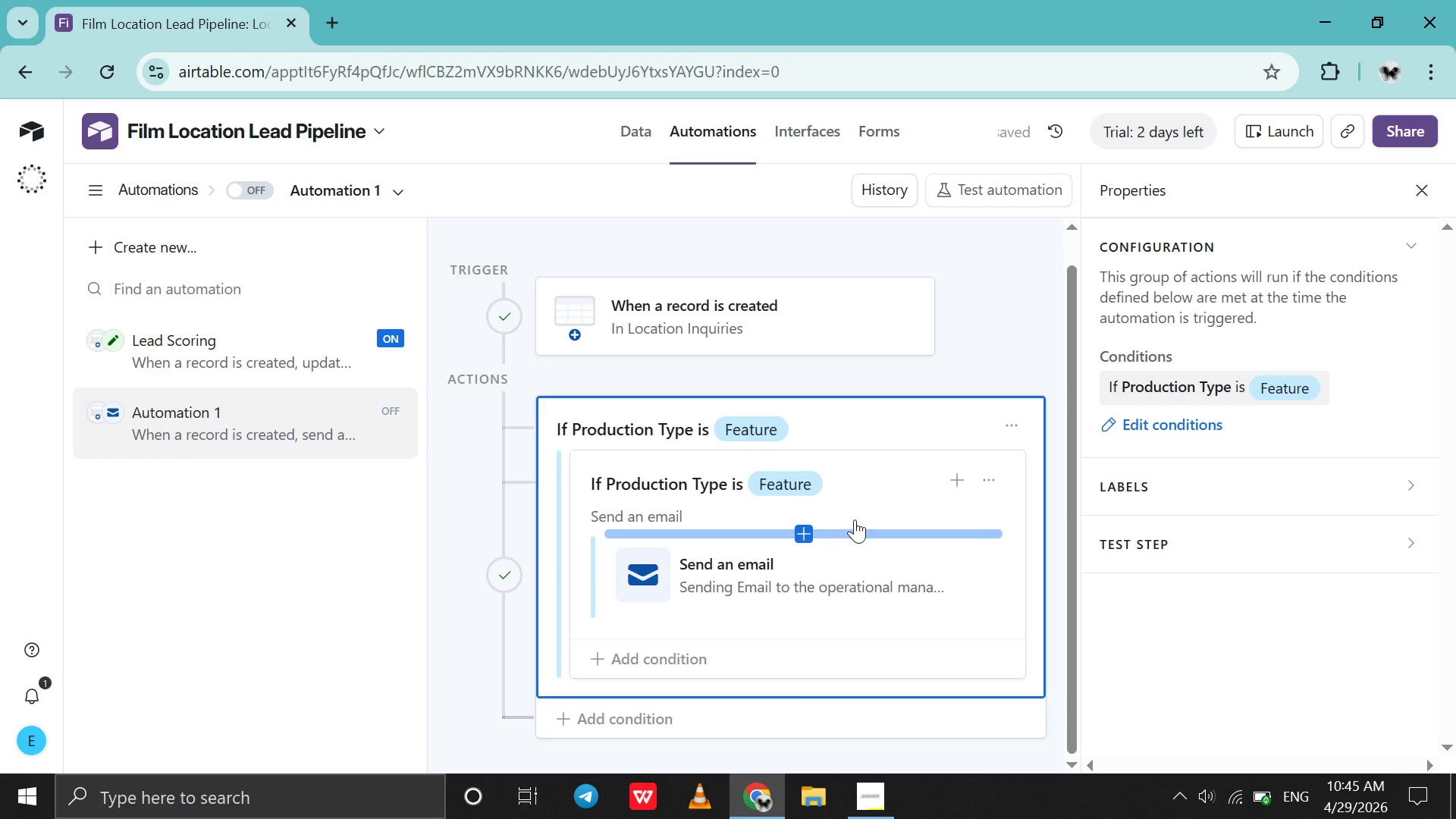 
wait(5.58)
 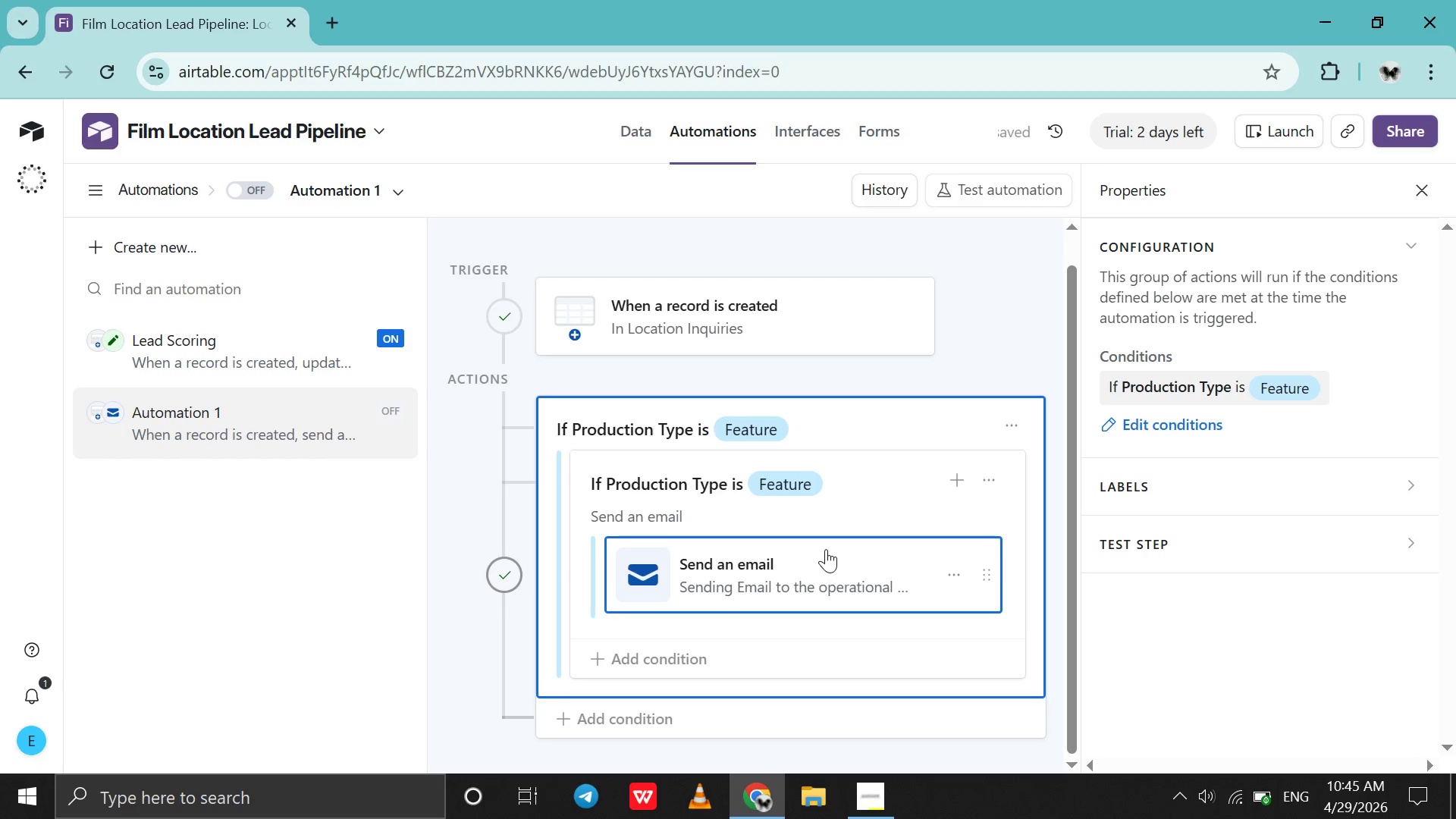 
left_click([1013, 425])
 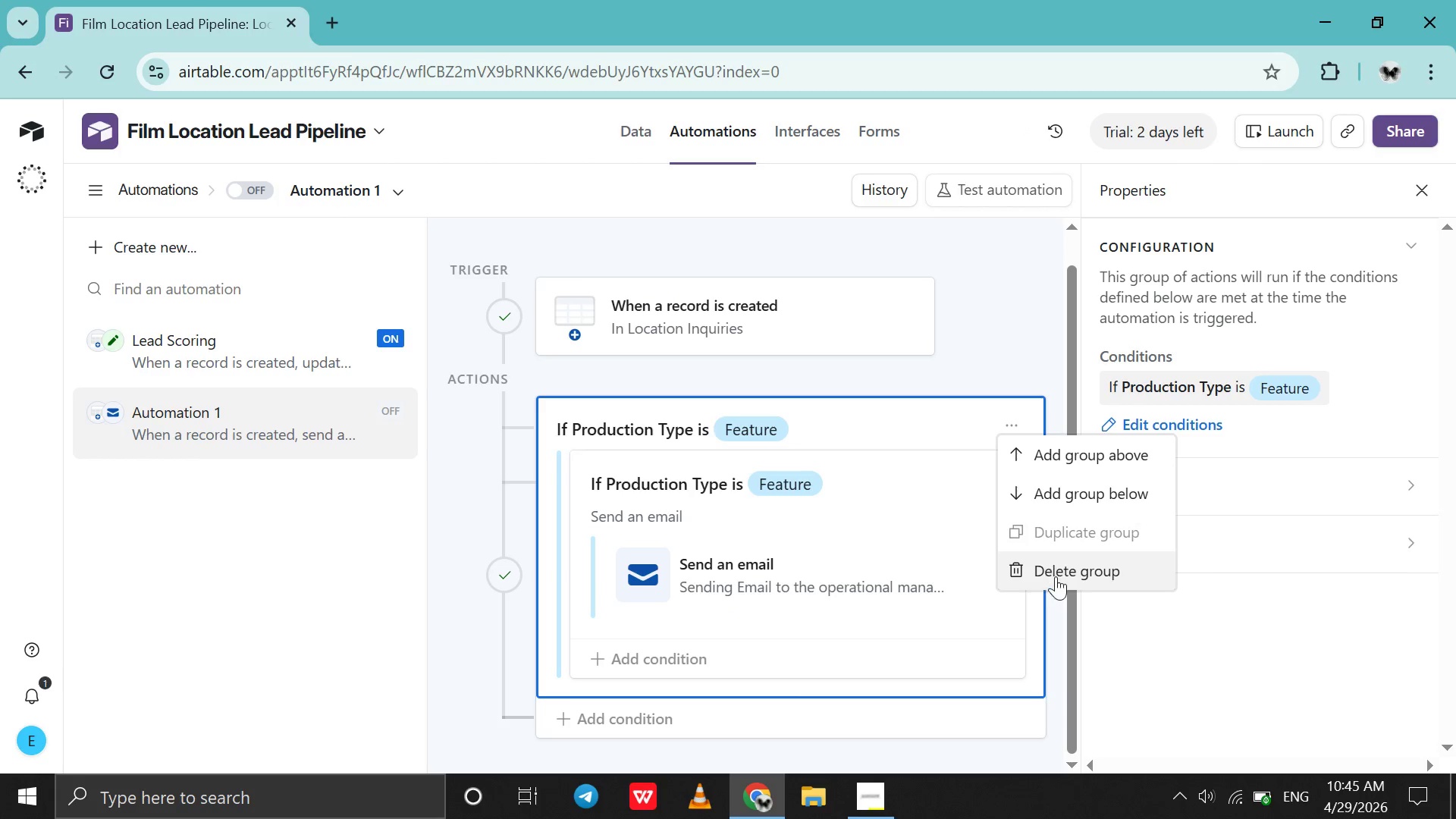 
left_click([1056, 576])
 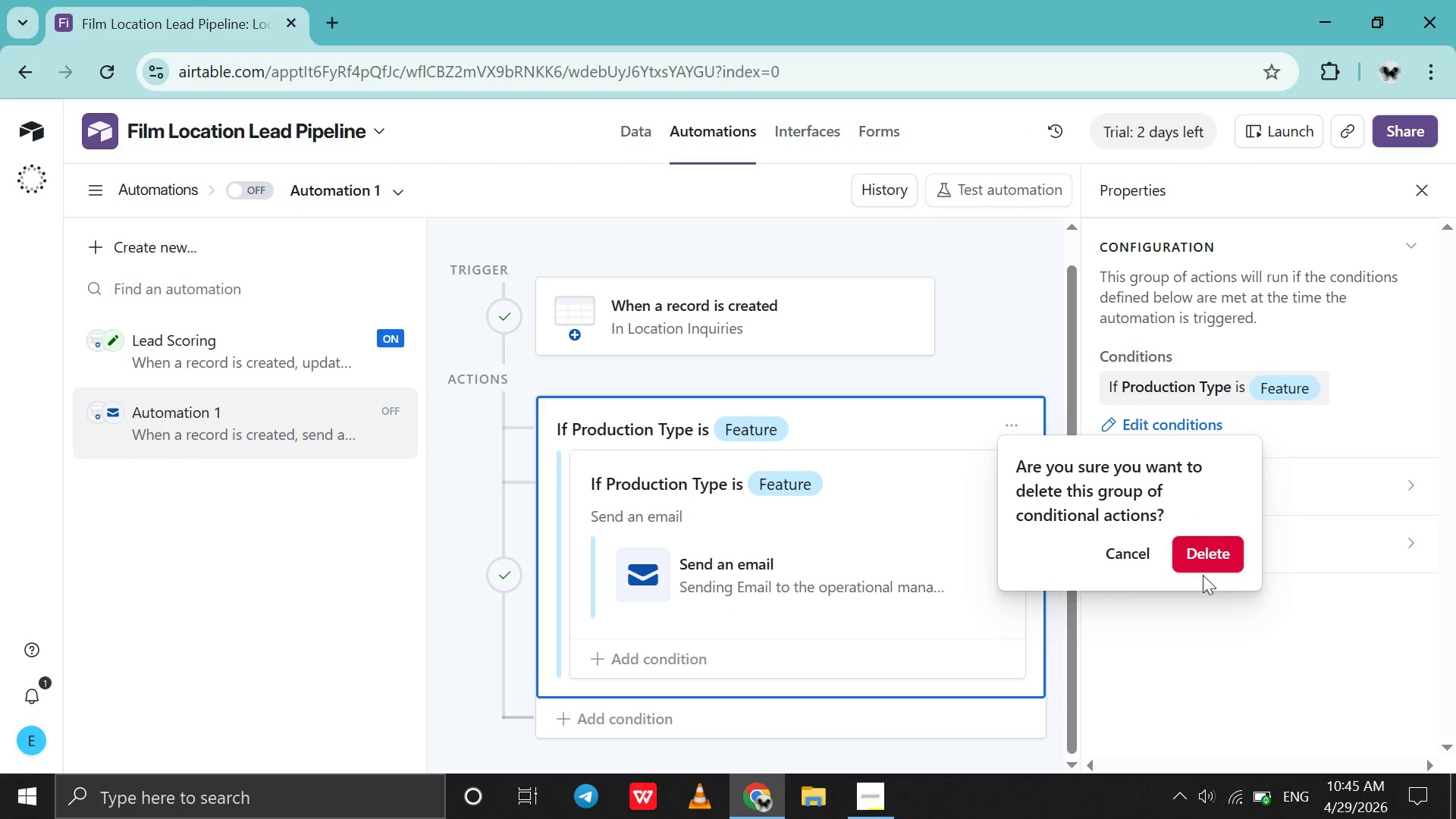 
left_click_drag(start_coordinate=[1203, 575], to_coordinate=[1194, 556])
 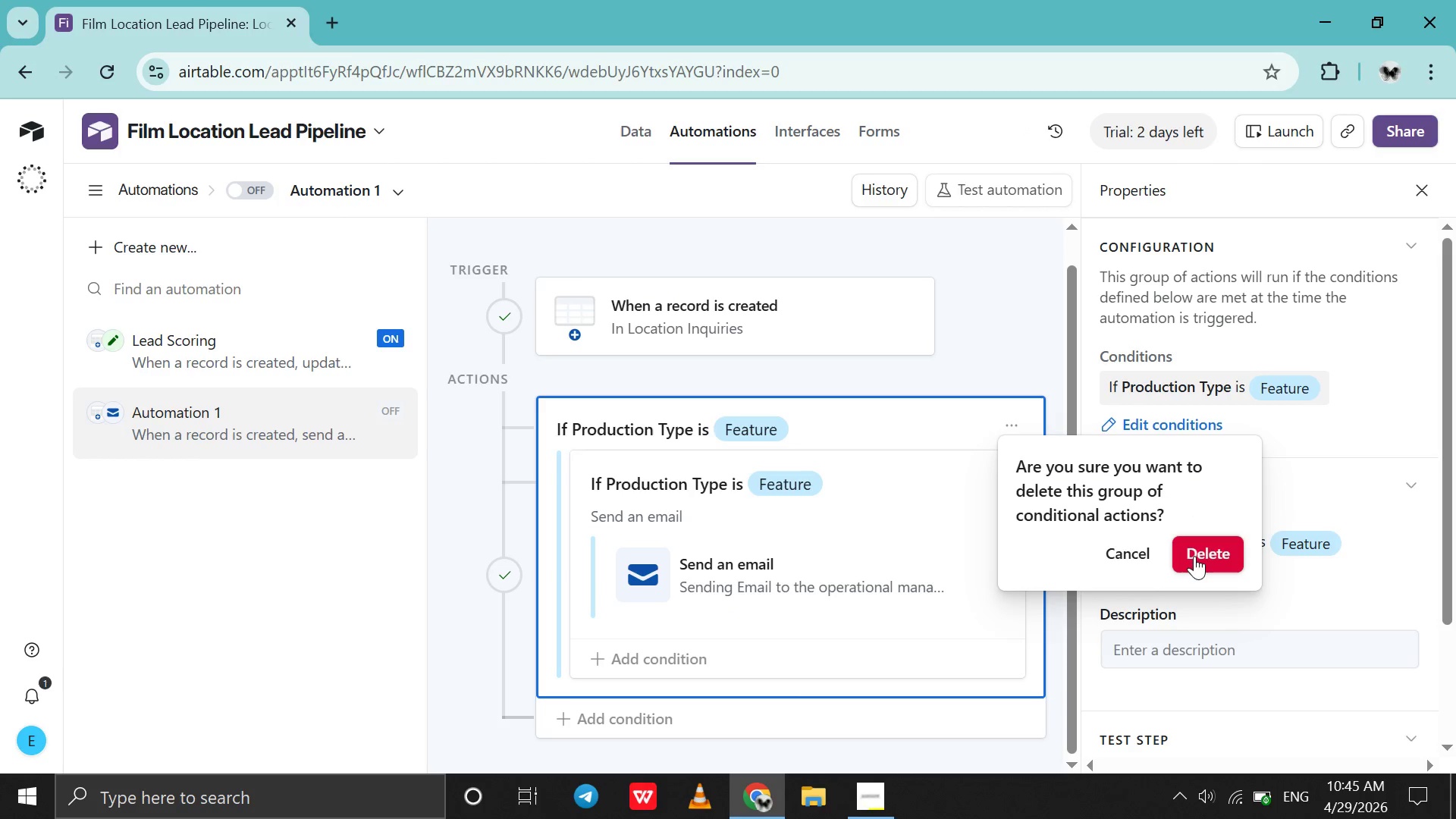 
left_click([1194, 556])
 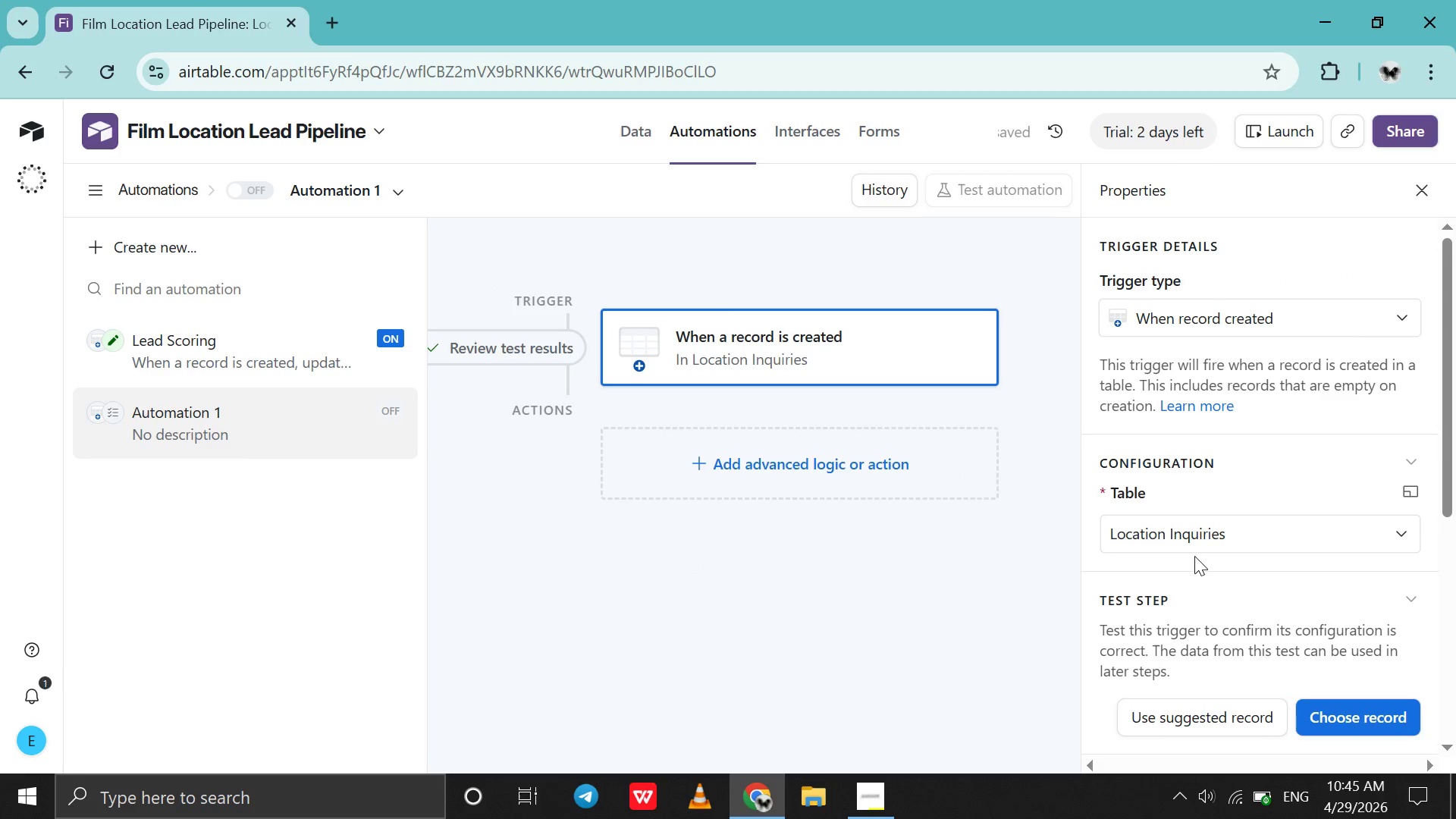 
key(Control+Z)
 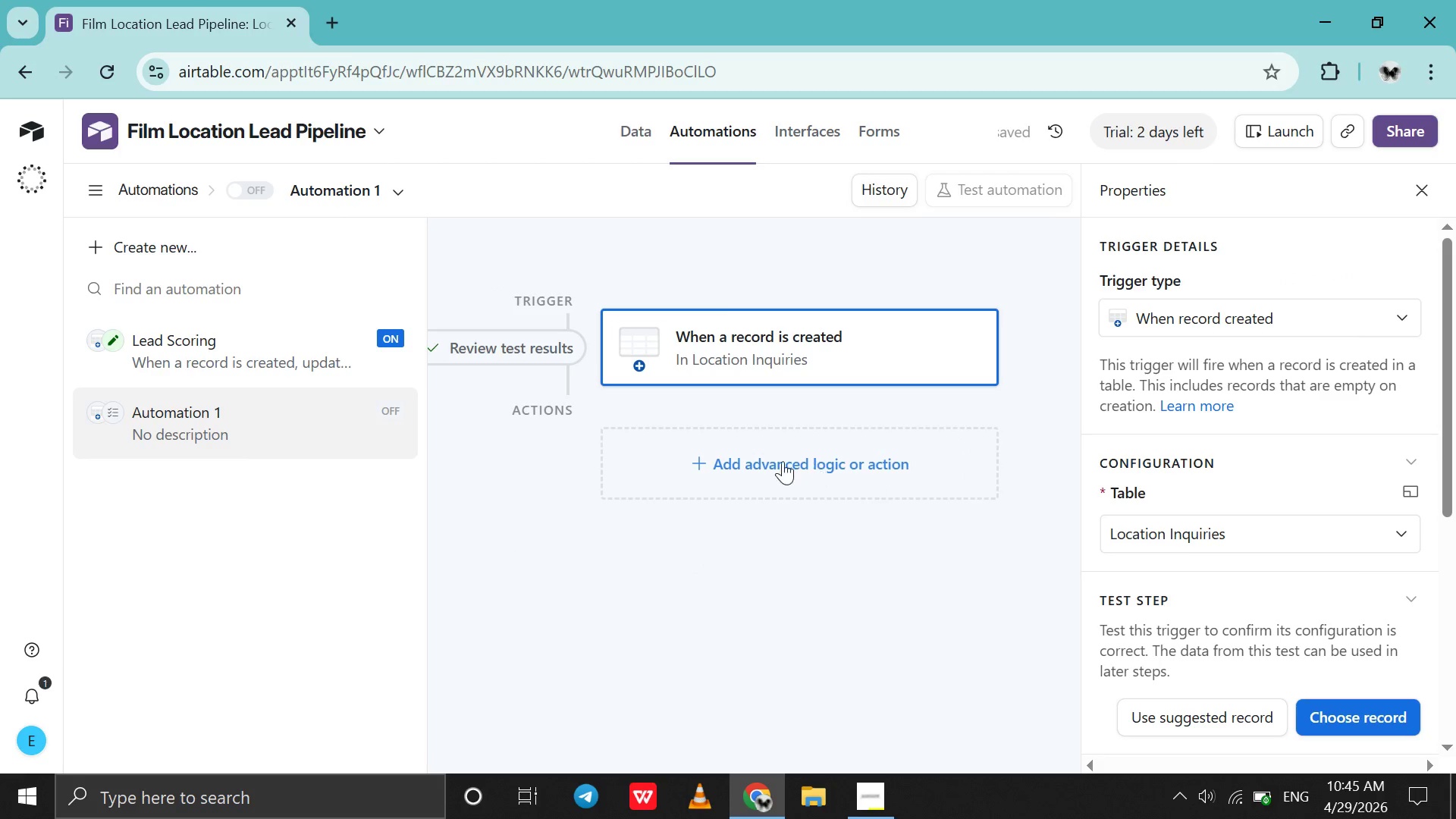 
left_click([767, 461])
 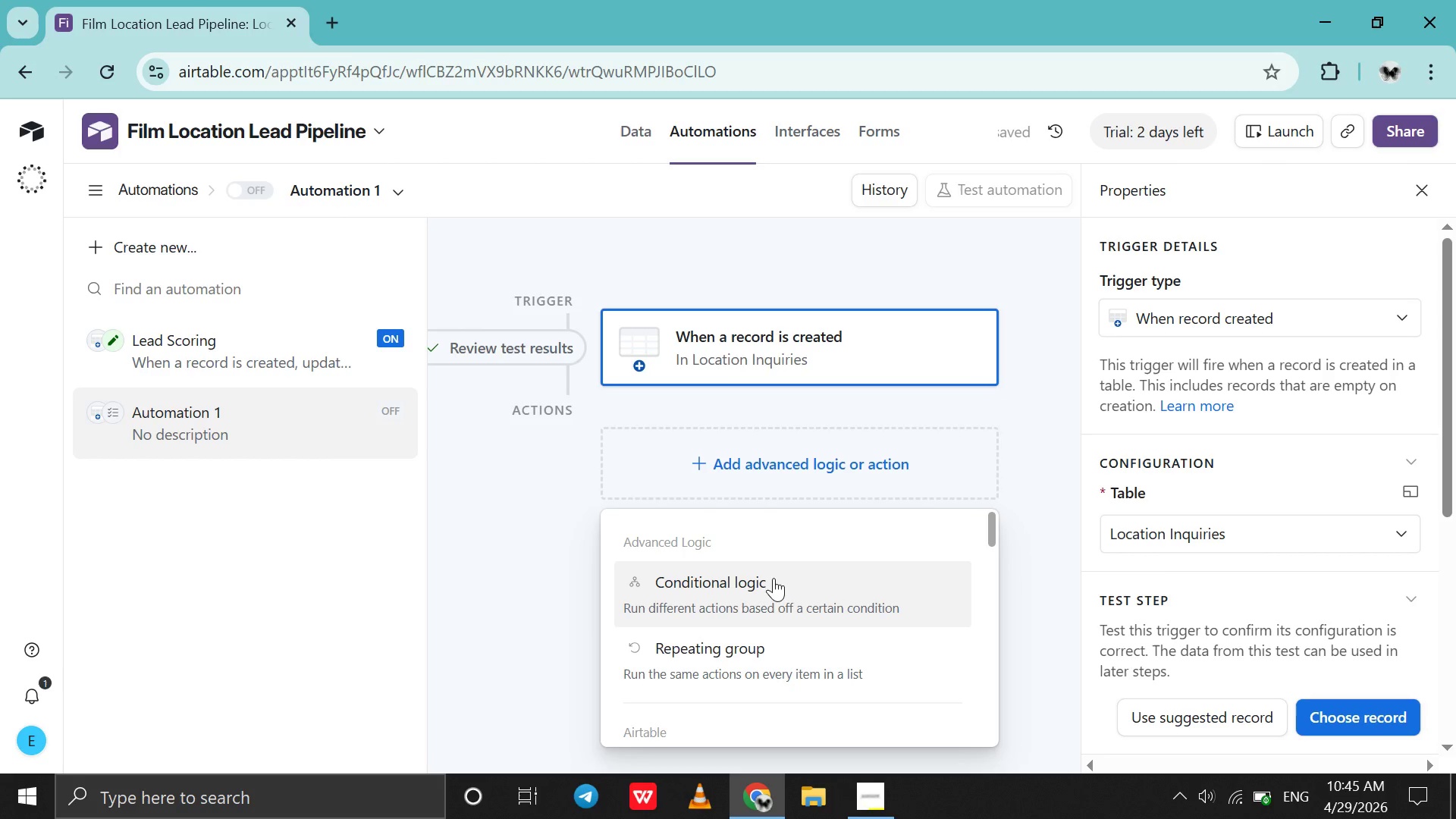 
left_click([773, 590])
 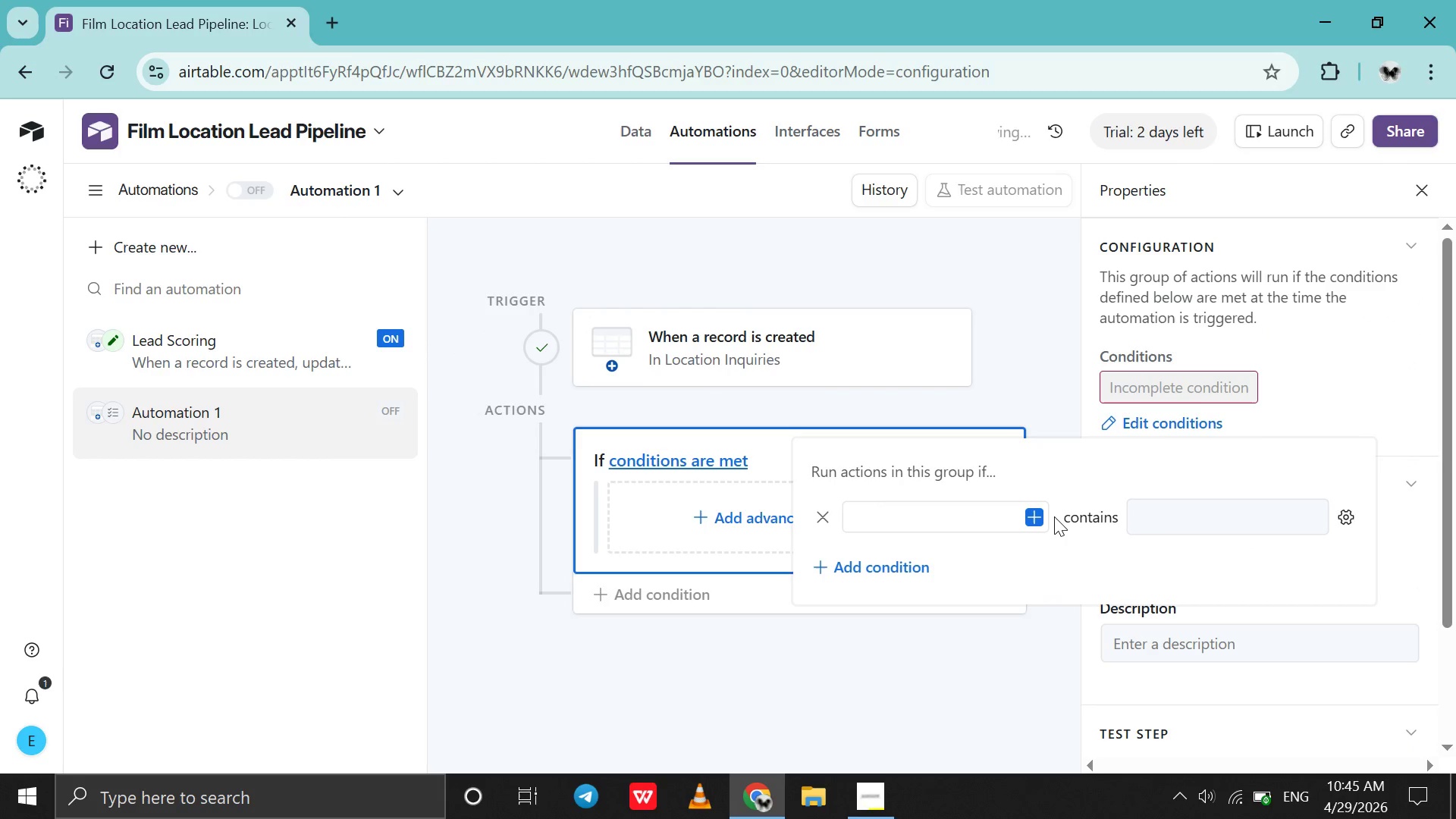 
left_click([1036, 516])
 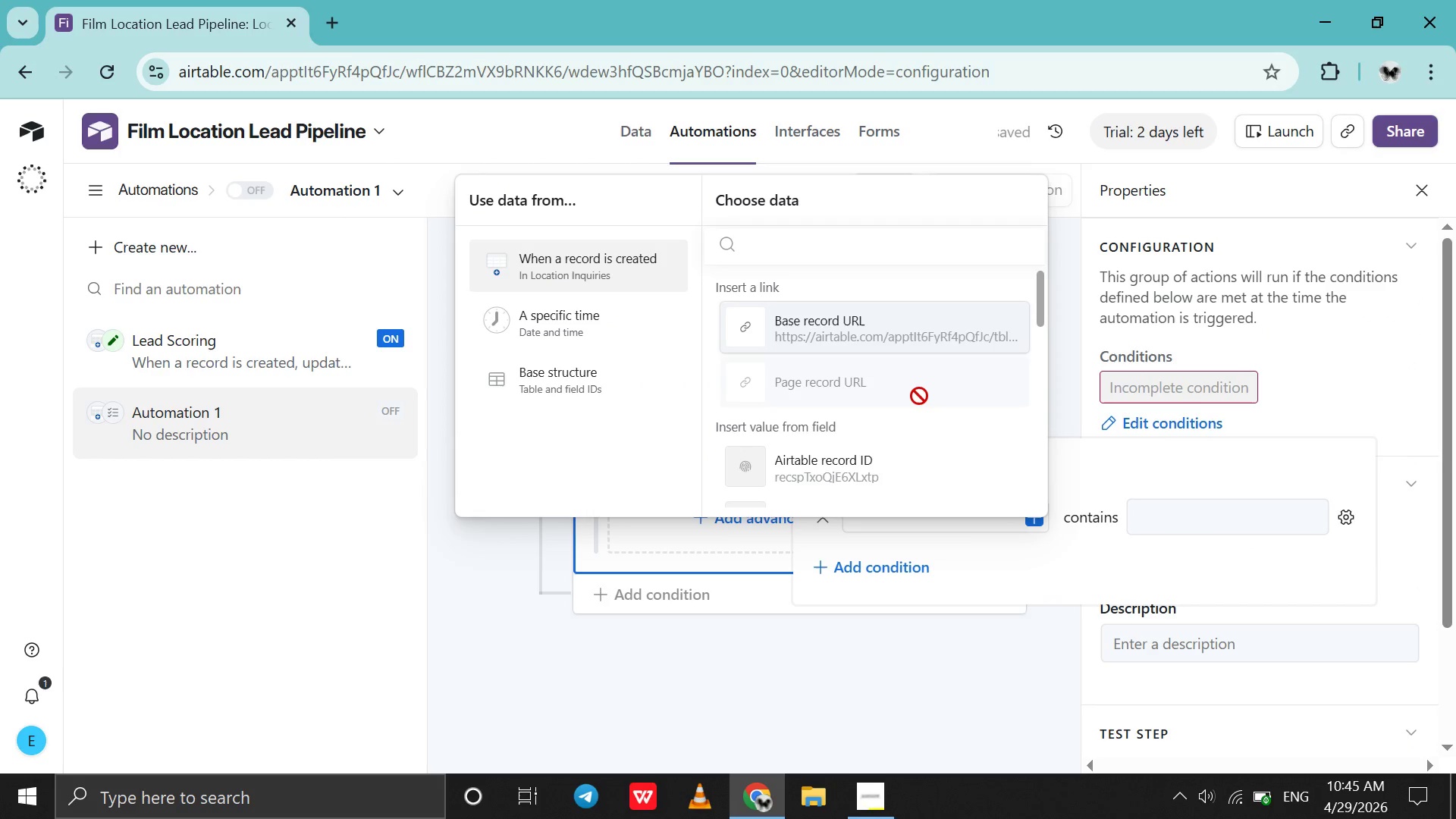 
scroll: coordinate [919, 396], scroll_direction: down, amount: 7.0
 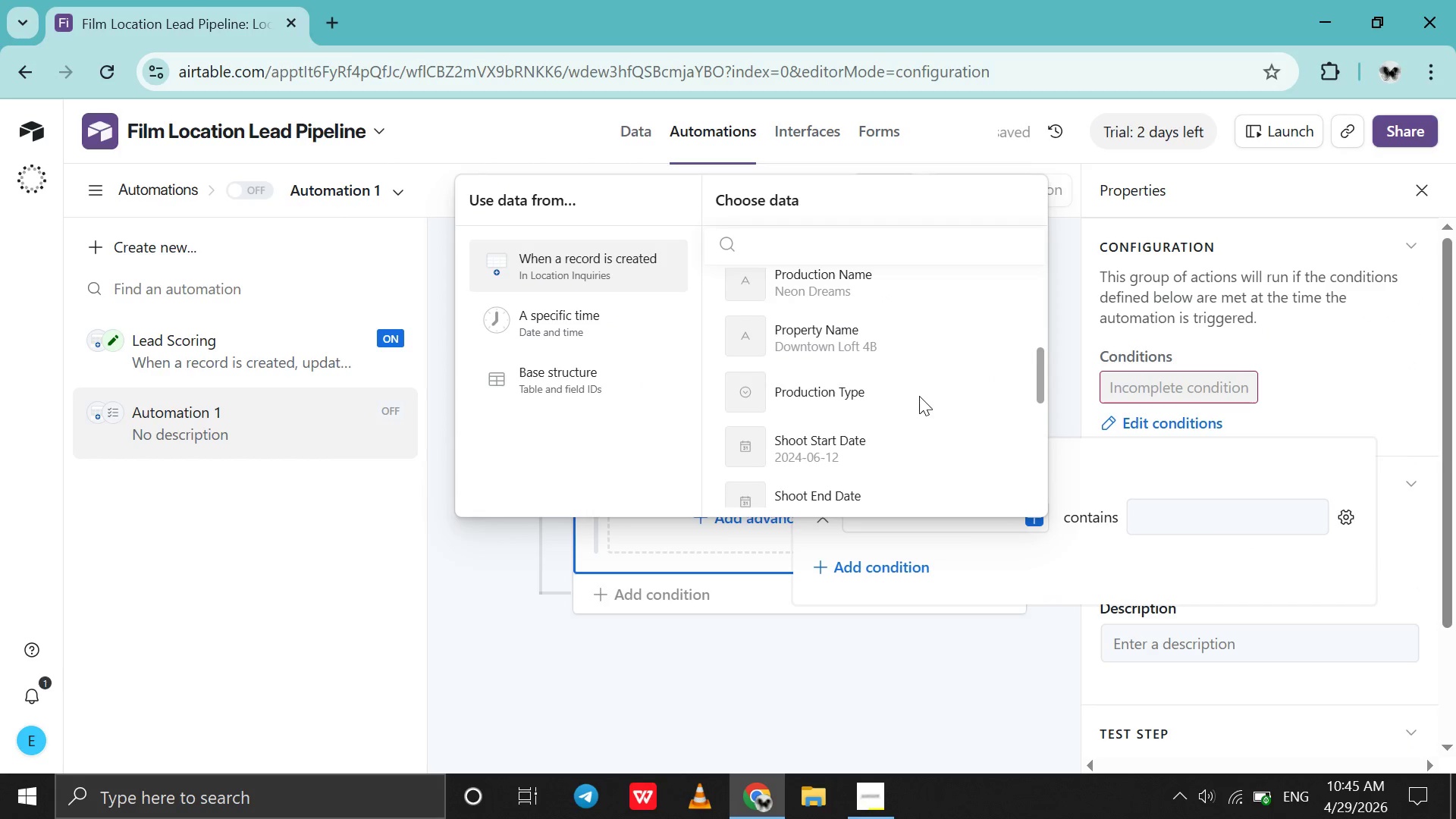 
scroll: coordinate [919, 396], scroll_direction: up, amount: 1.0
 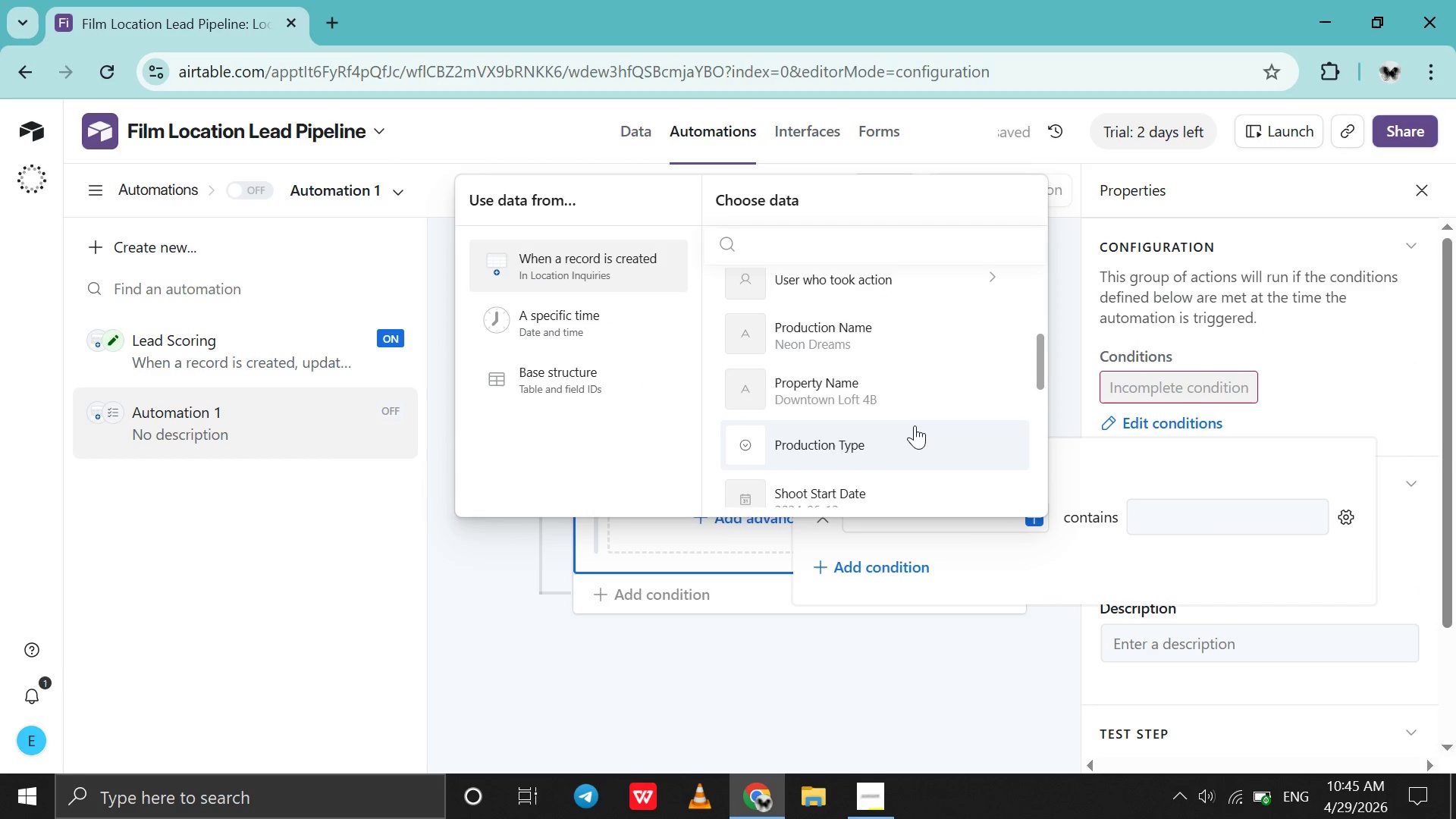 
left_click([915, 430])
 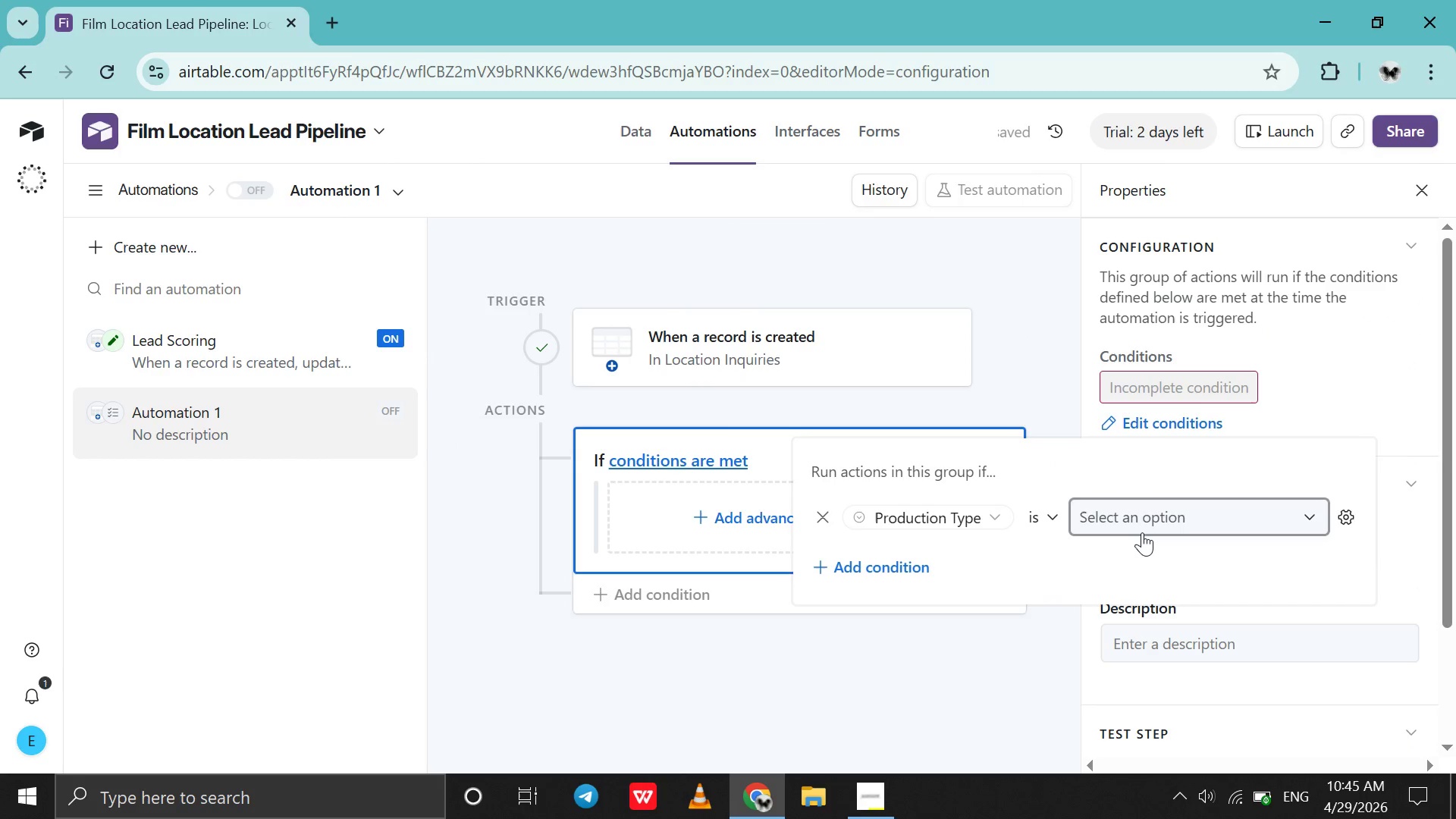 
left_click([1142, 532])
 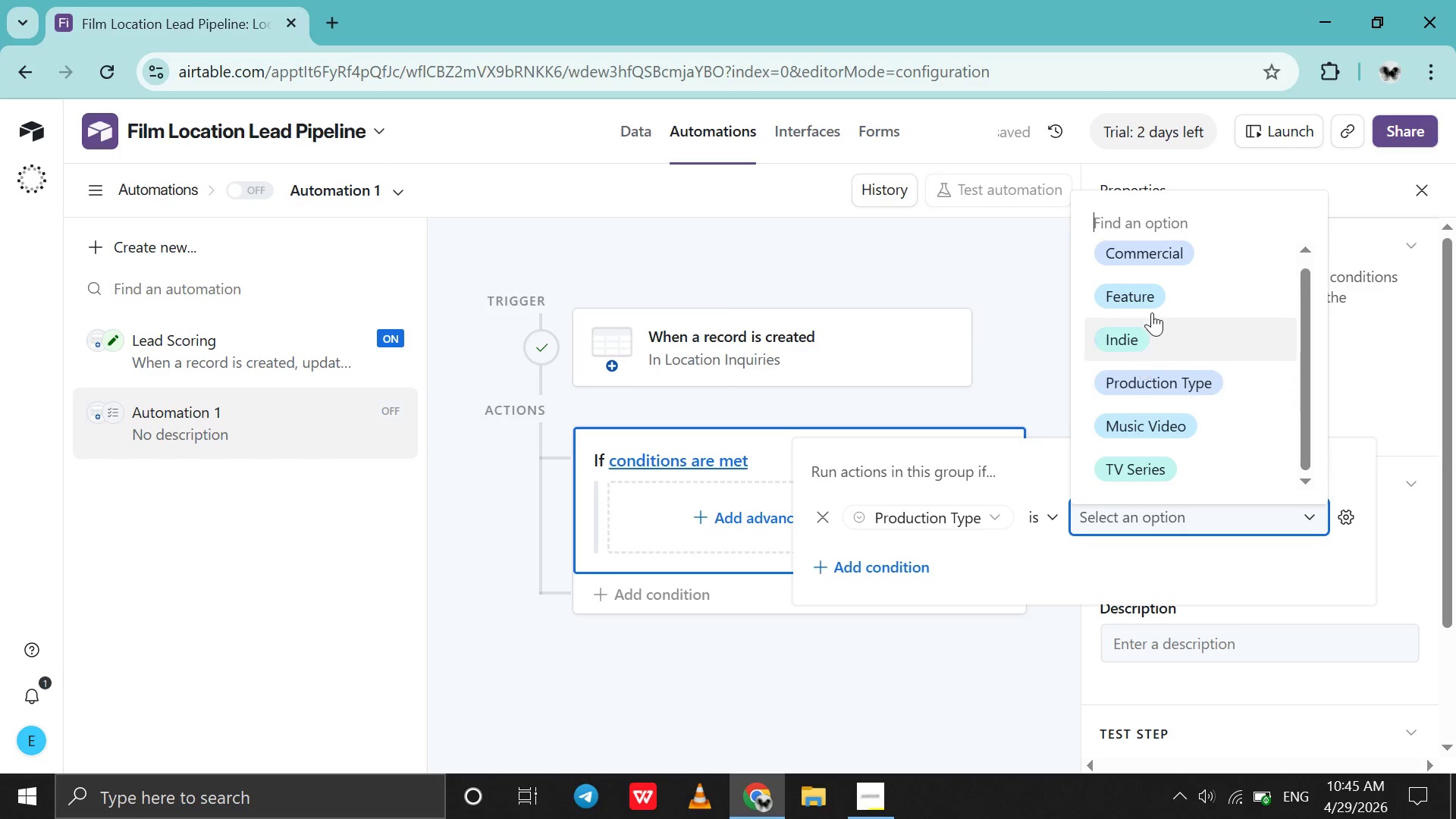 
left_click([1152, 303])
 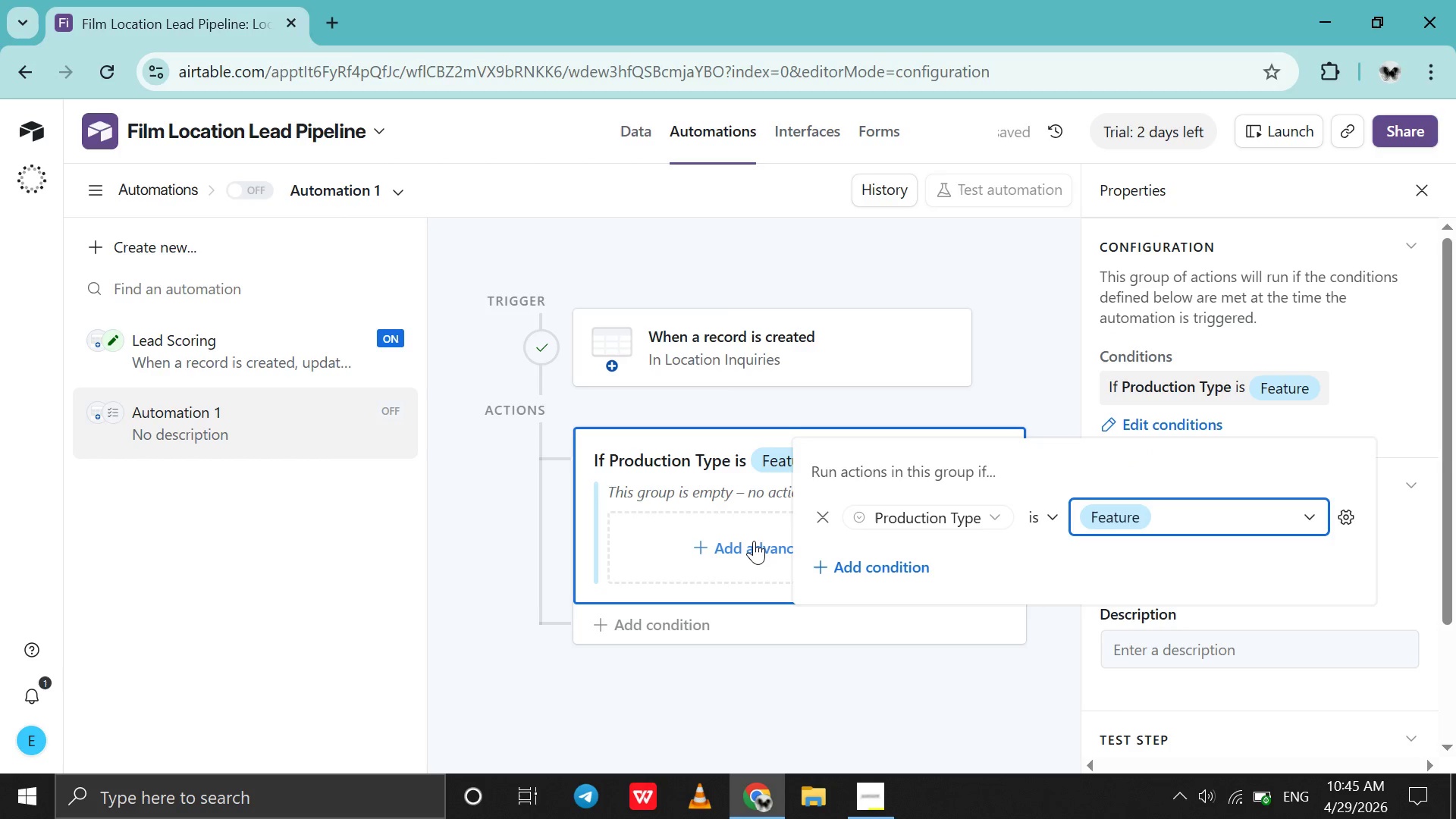 
left_click([754, 541])
 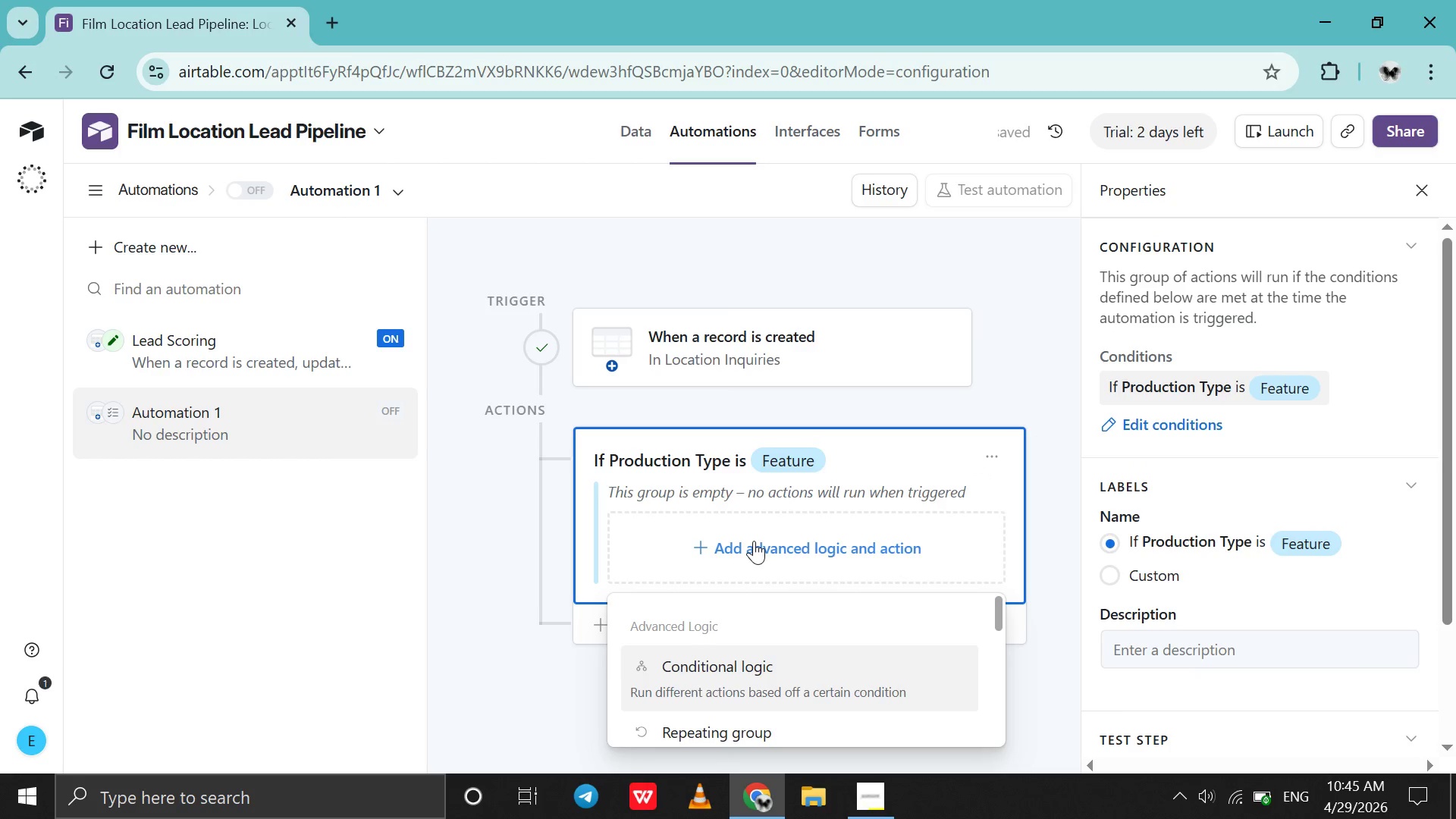 
left_click([754, 541])
 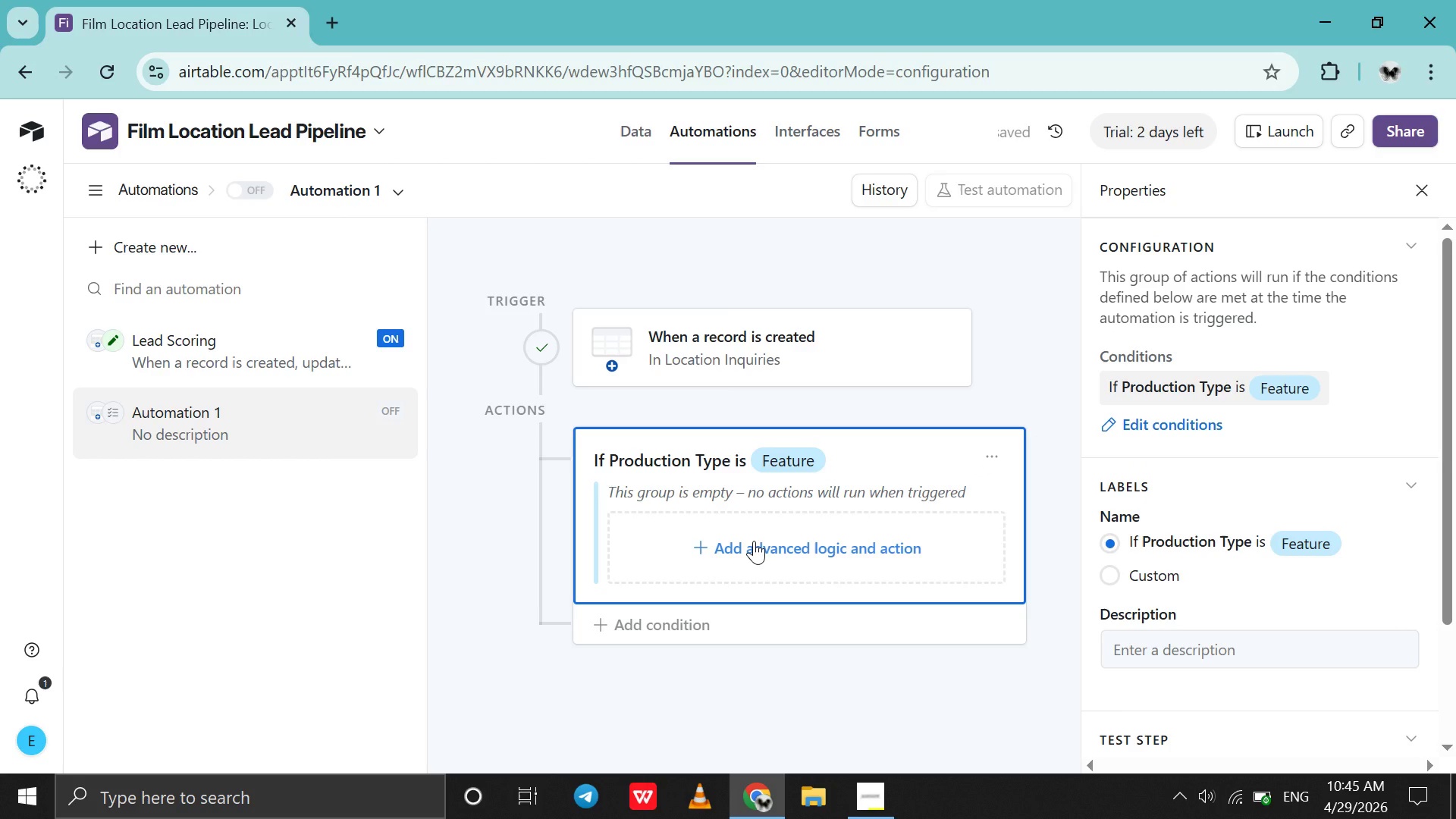 
left_click([754, 541])
 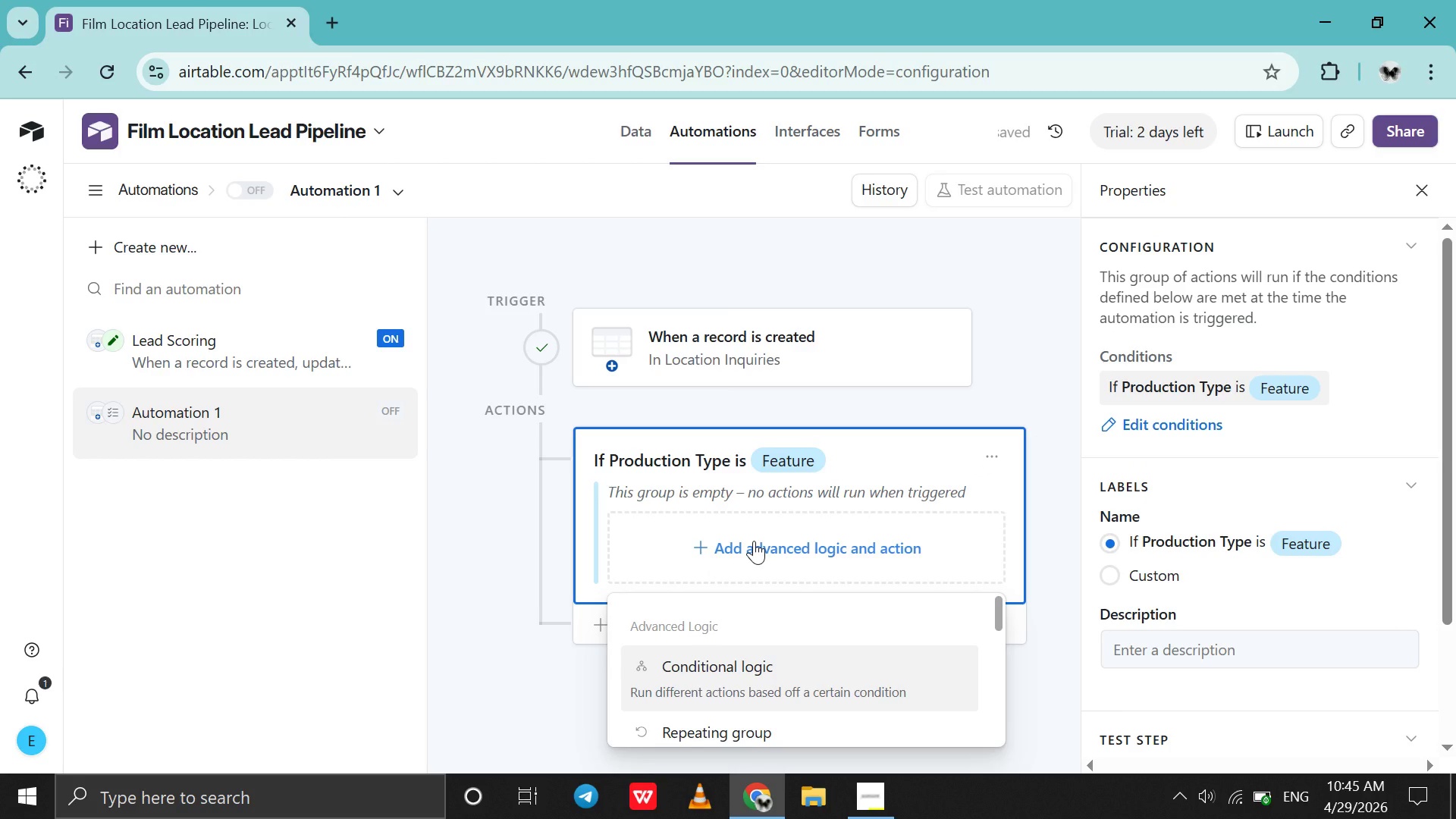 
scroll: coordinate [767, 645], scroll_direction: down, amount: 9.0
 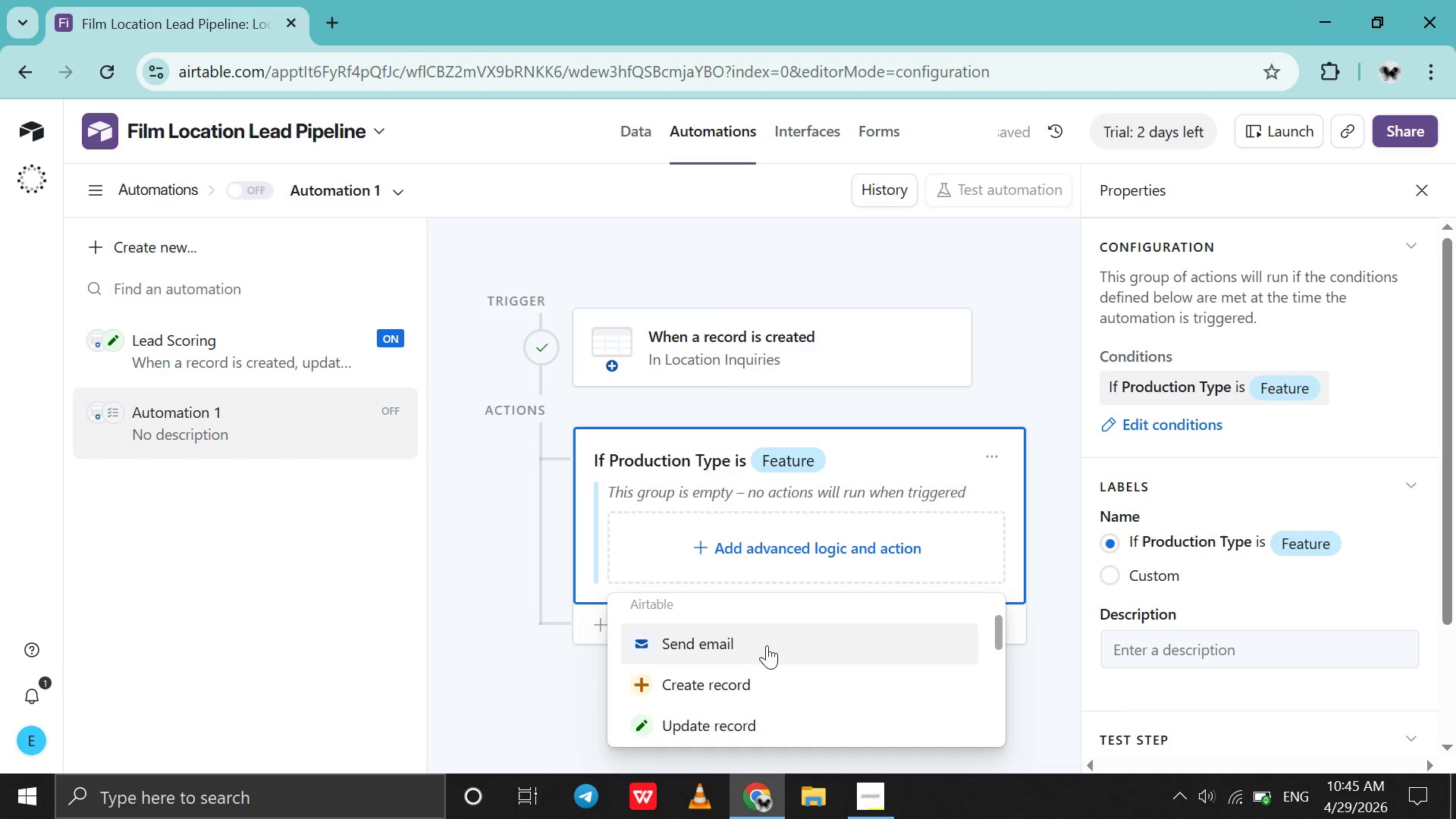 
left_click([767, 645])
 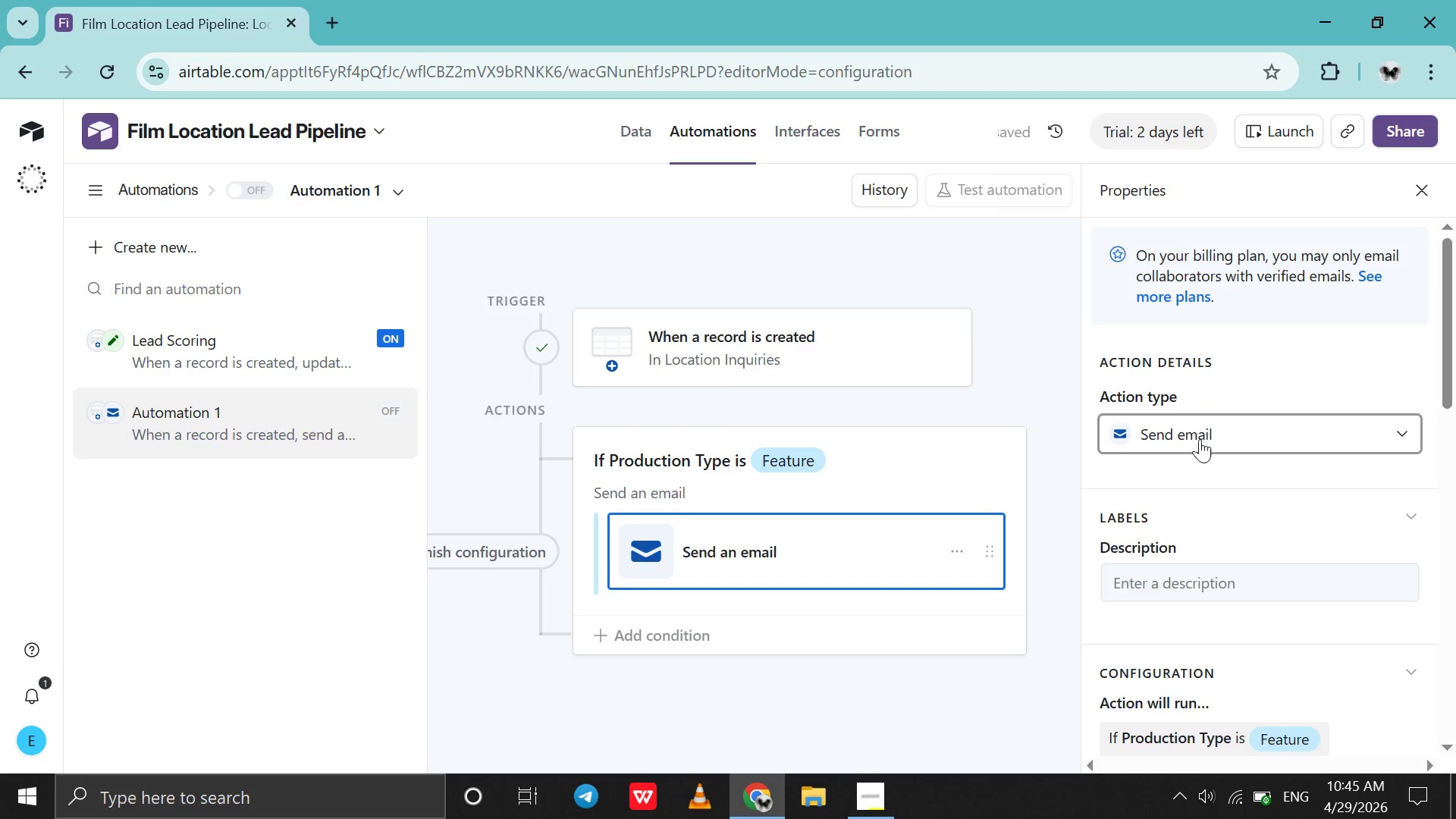 
left_click([1142, 584])
 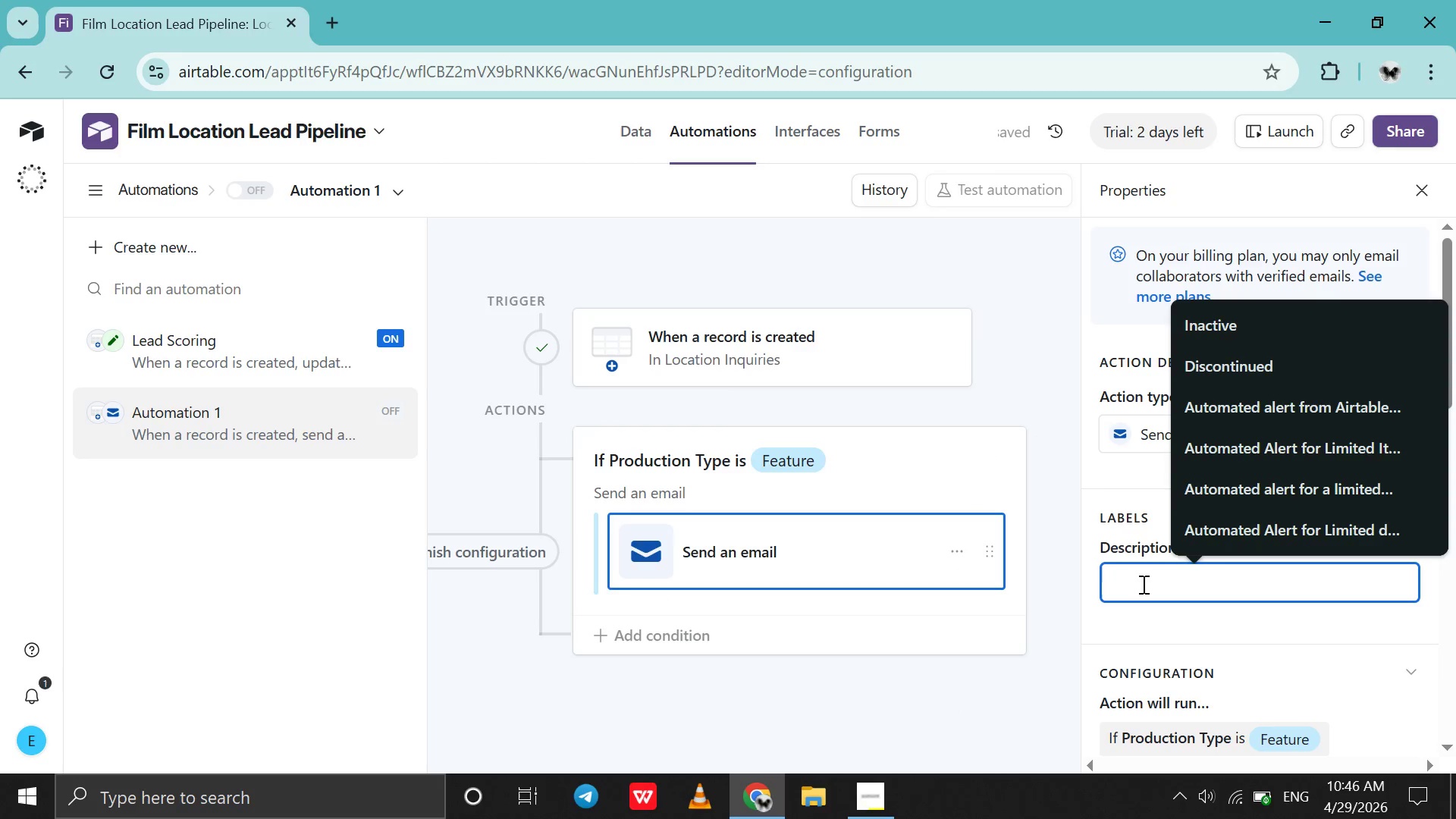 
key(Shift+S)
 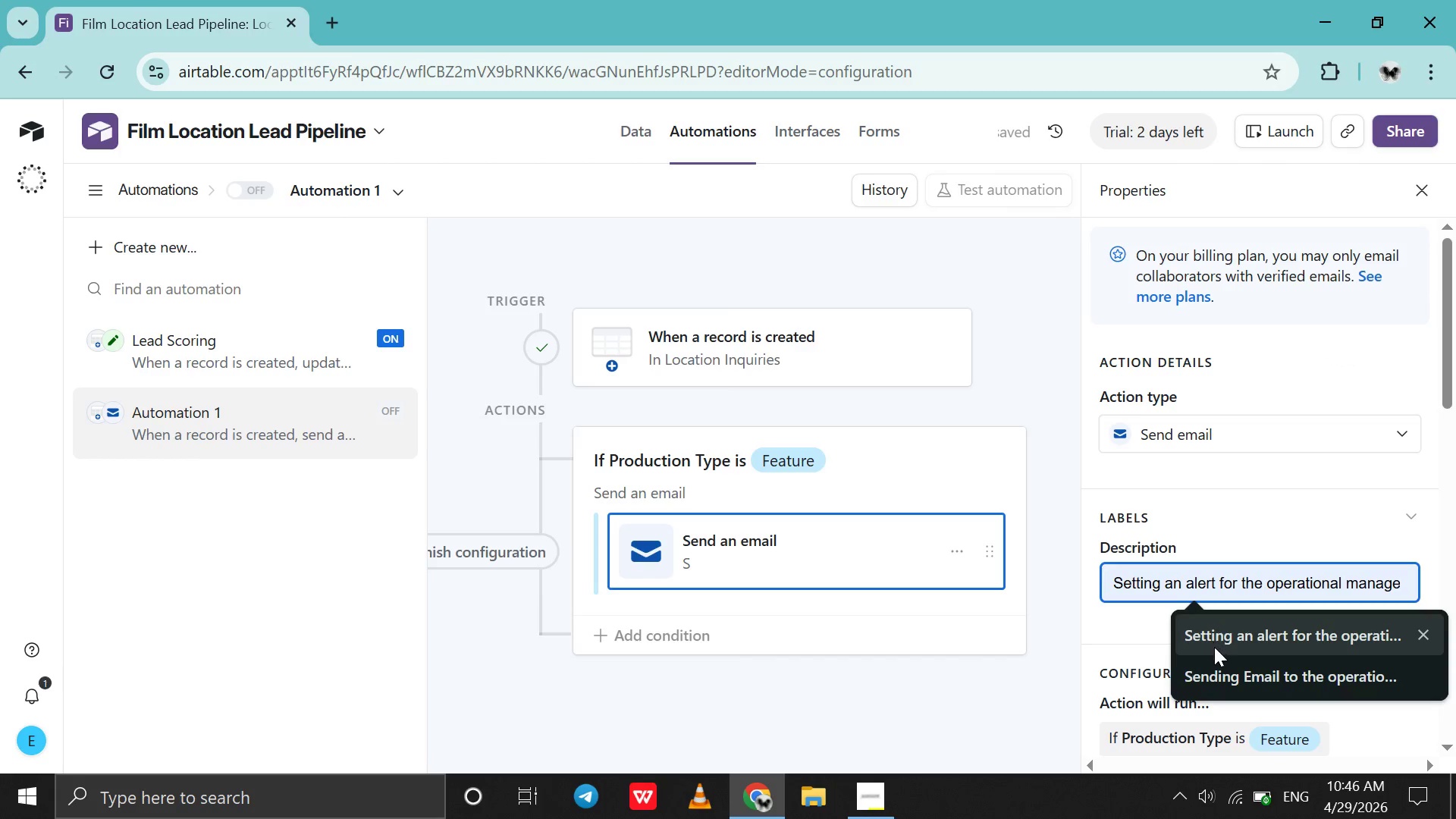 
left_click([1218, 670])
 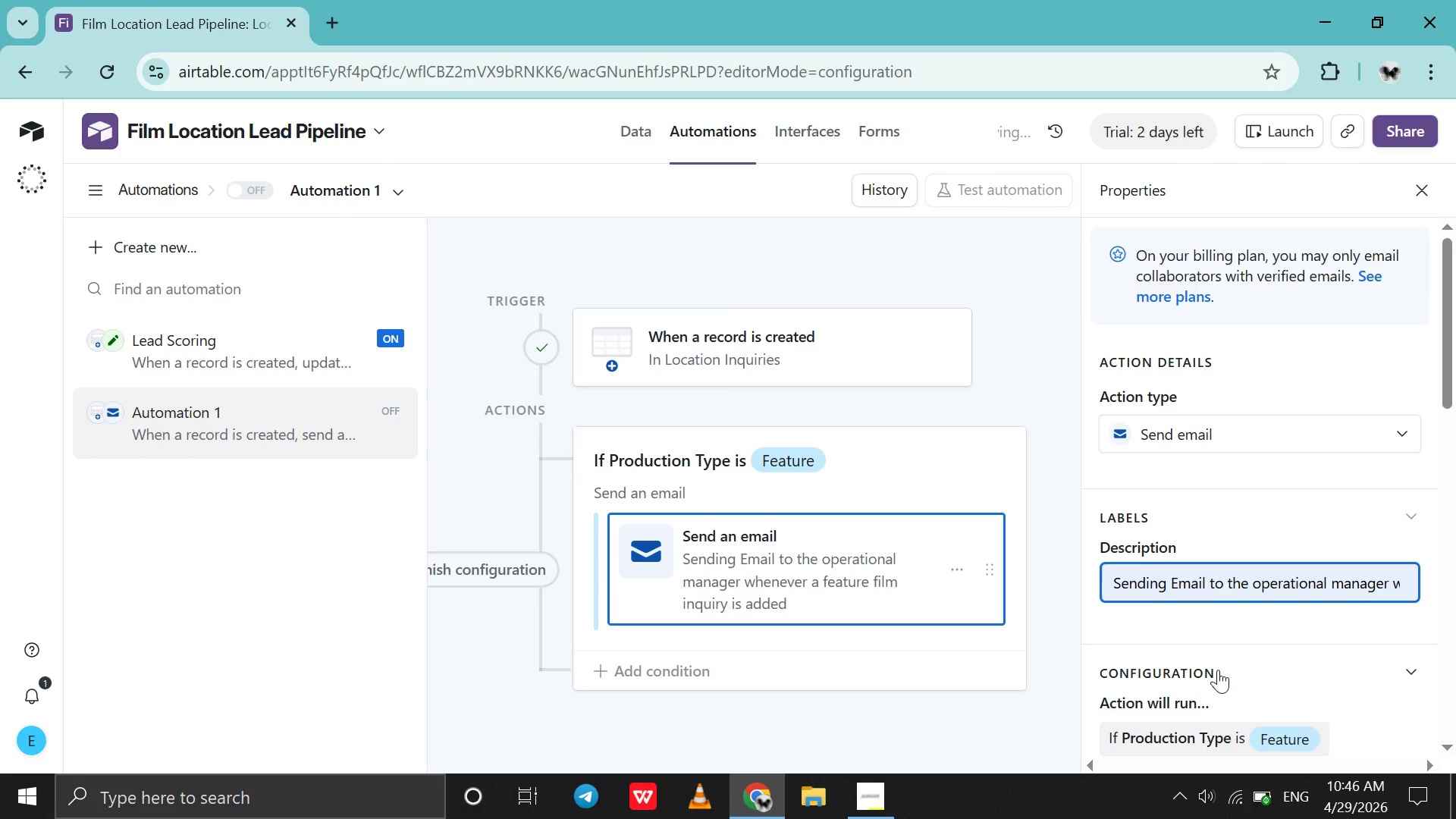 
scroll: coordinate [1276, 589], scroll_direction: down, amount: 8.0
 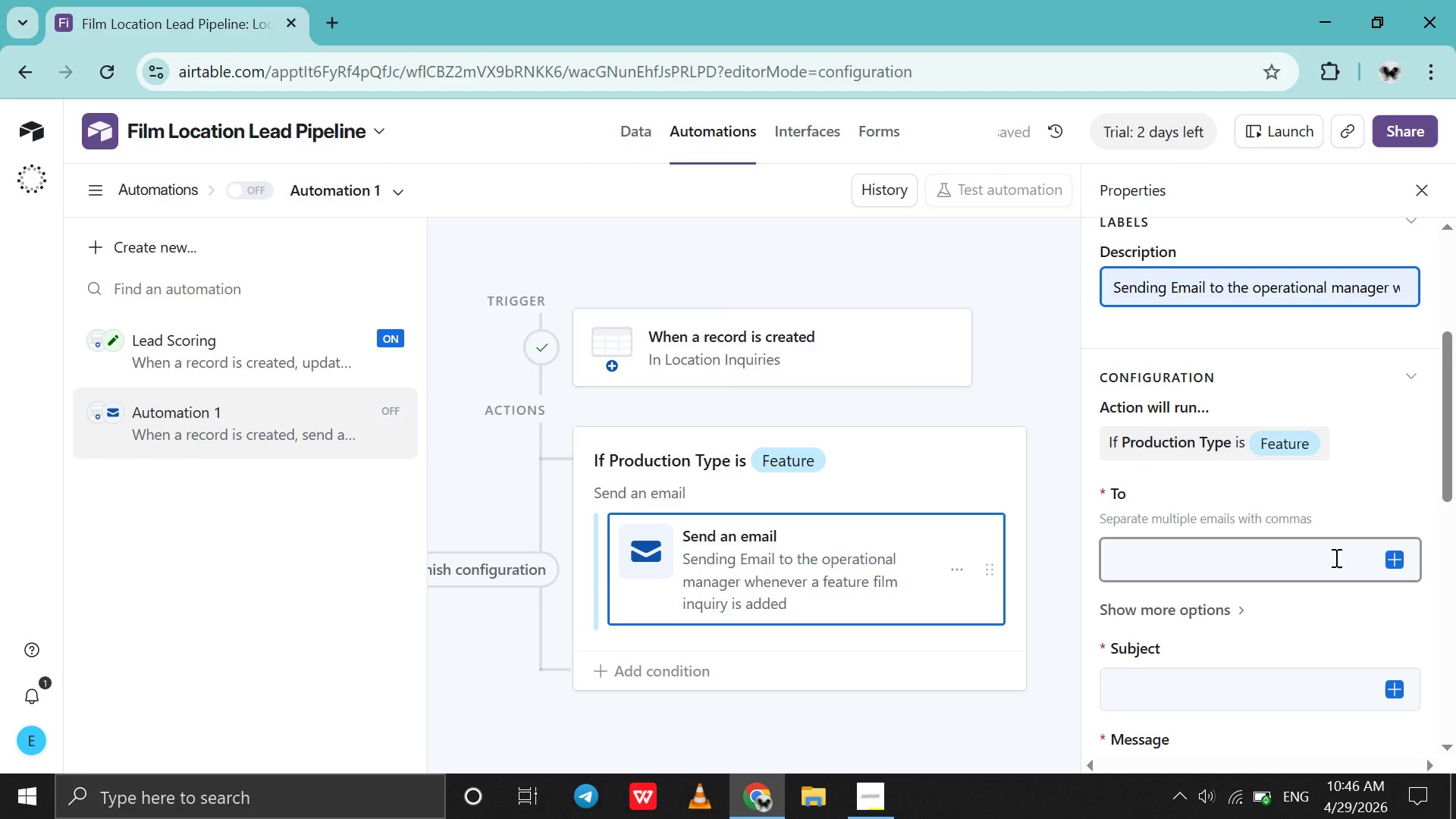 
left_click([1334, 557])
 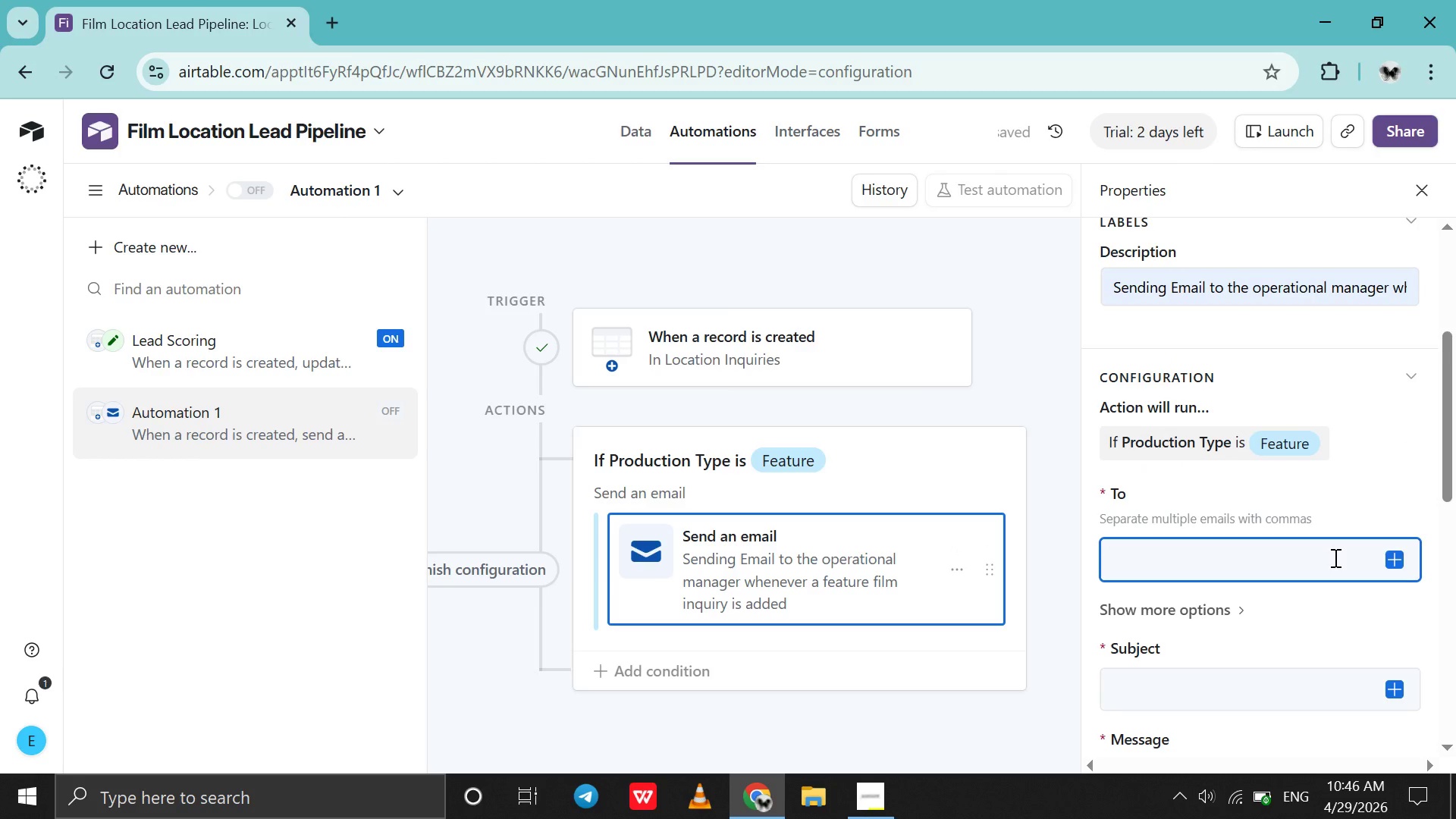 
type(eden3032yedemie@gmail.com )
 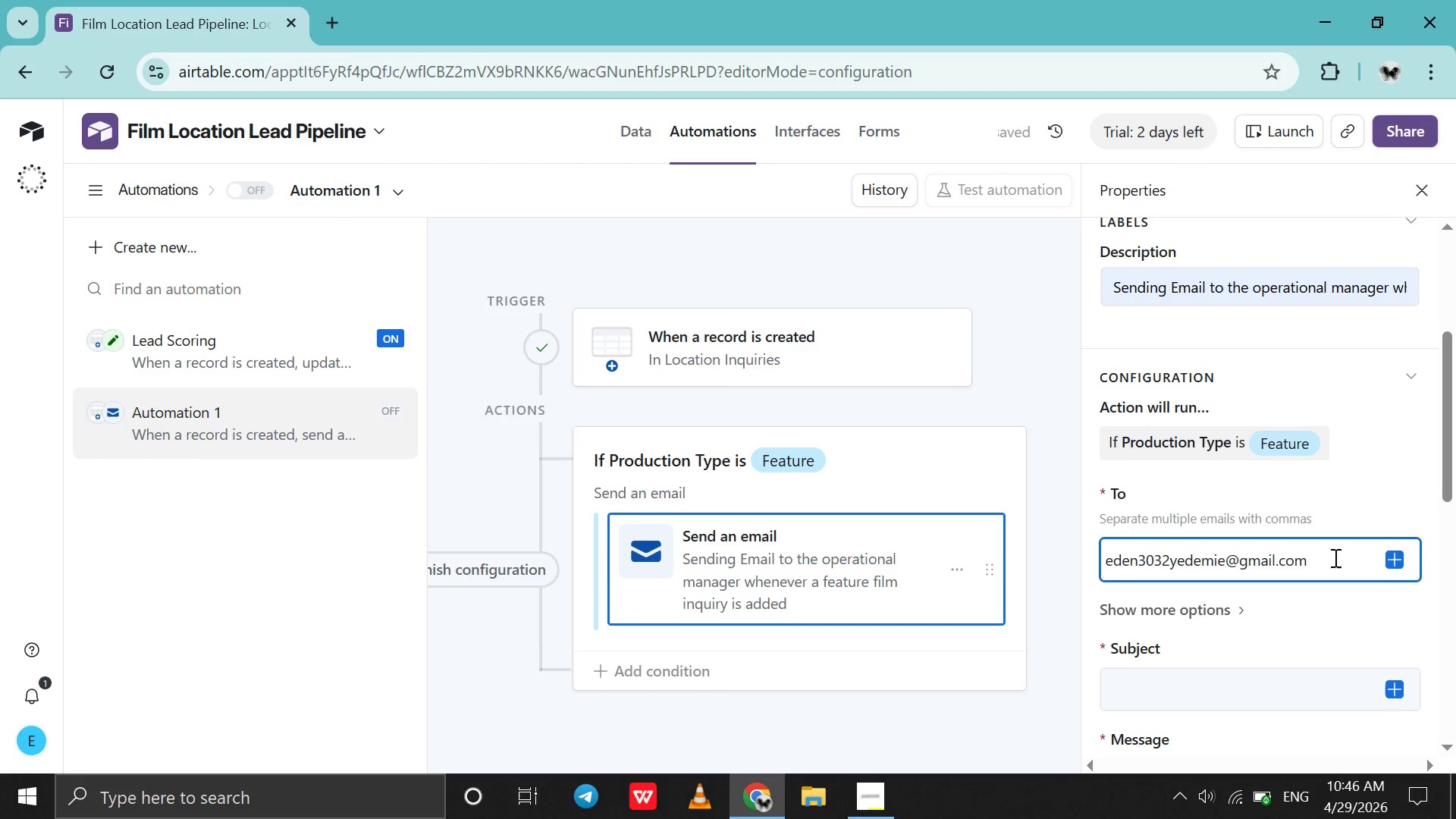 
scroll: coordinate [1334, 557], scroll_direction: down, amount: 4.0
 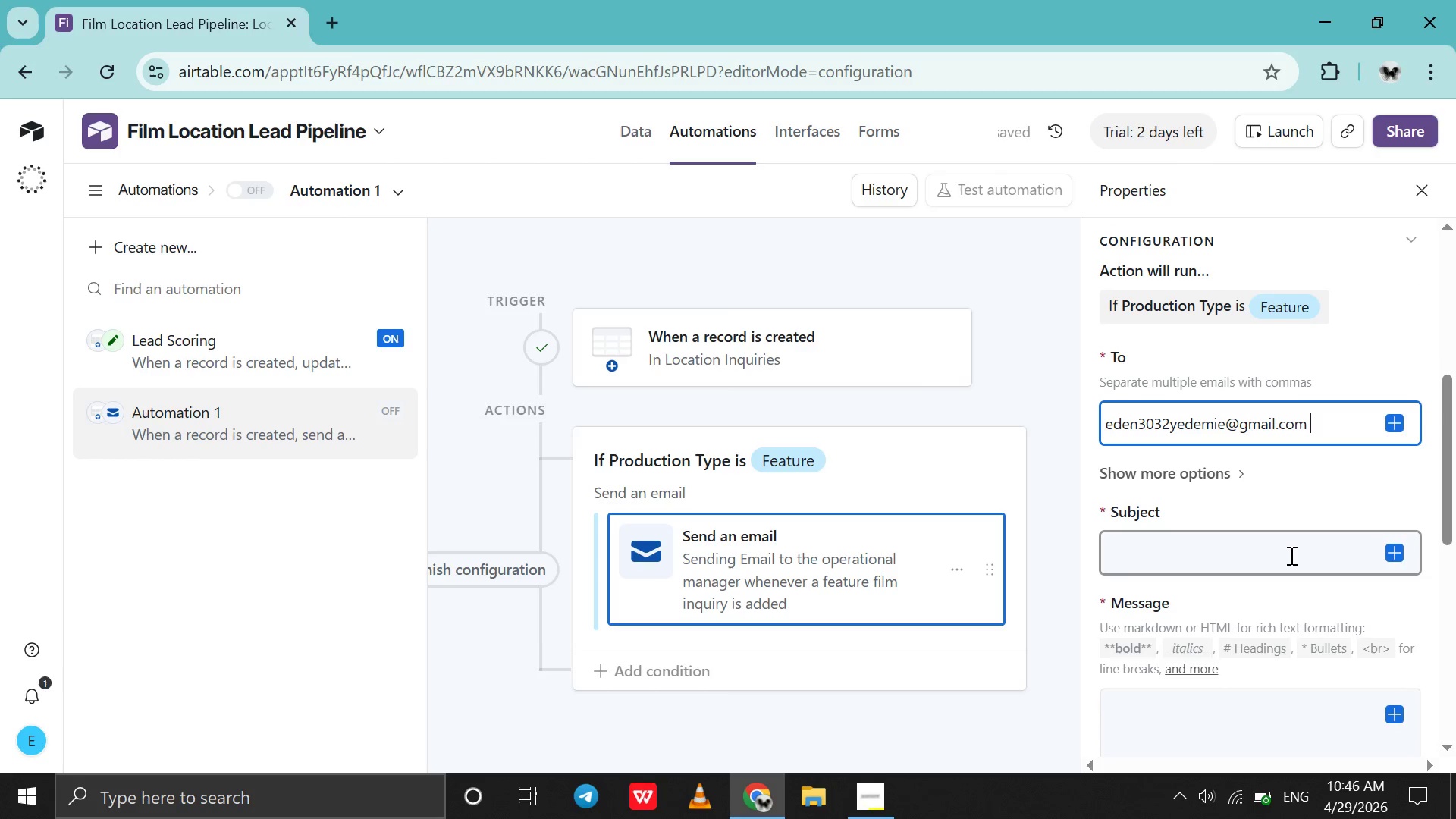 
left_click([1290, 555])
 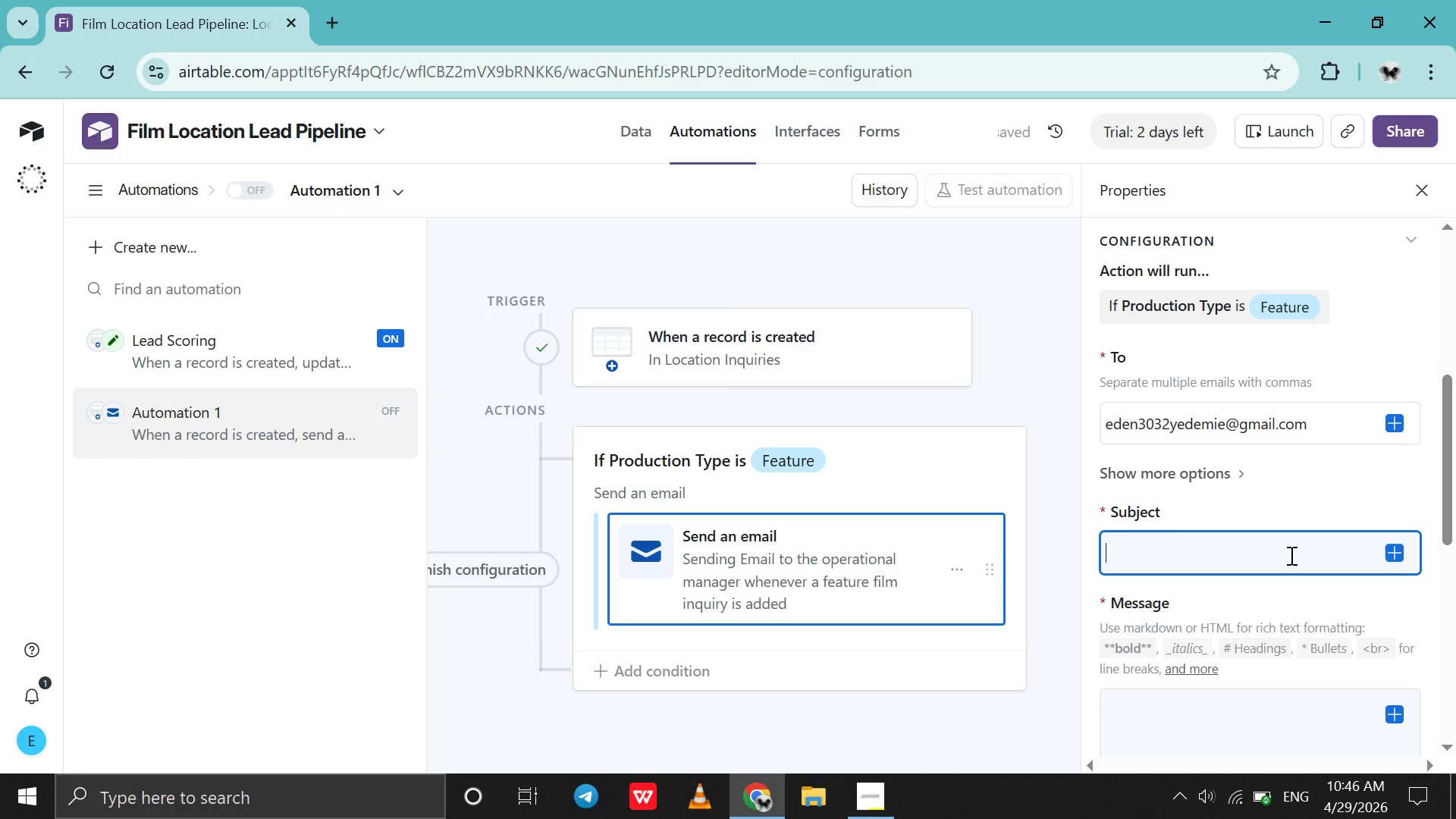 
type(New Feature Film Alert)
 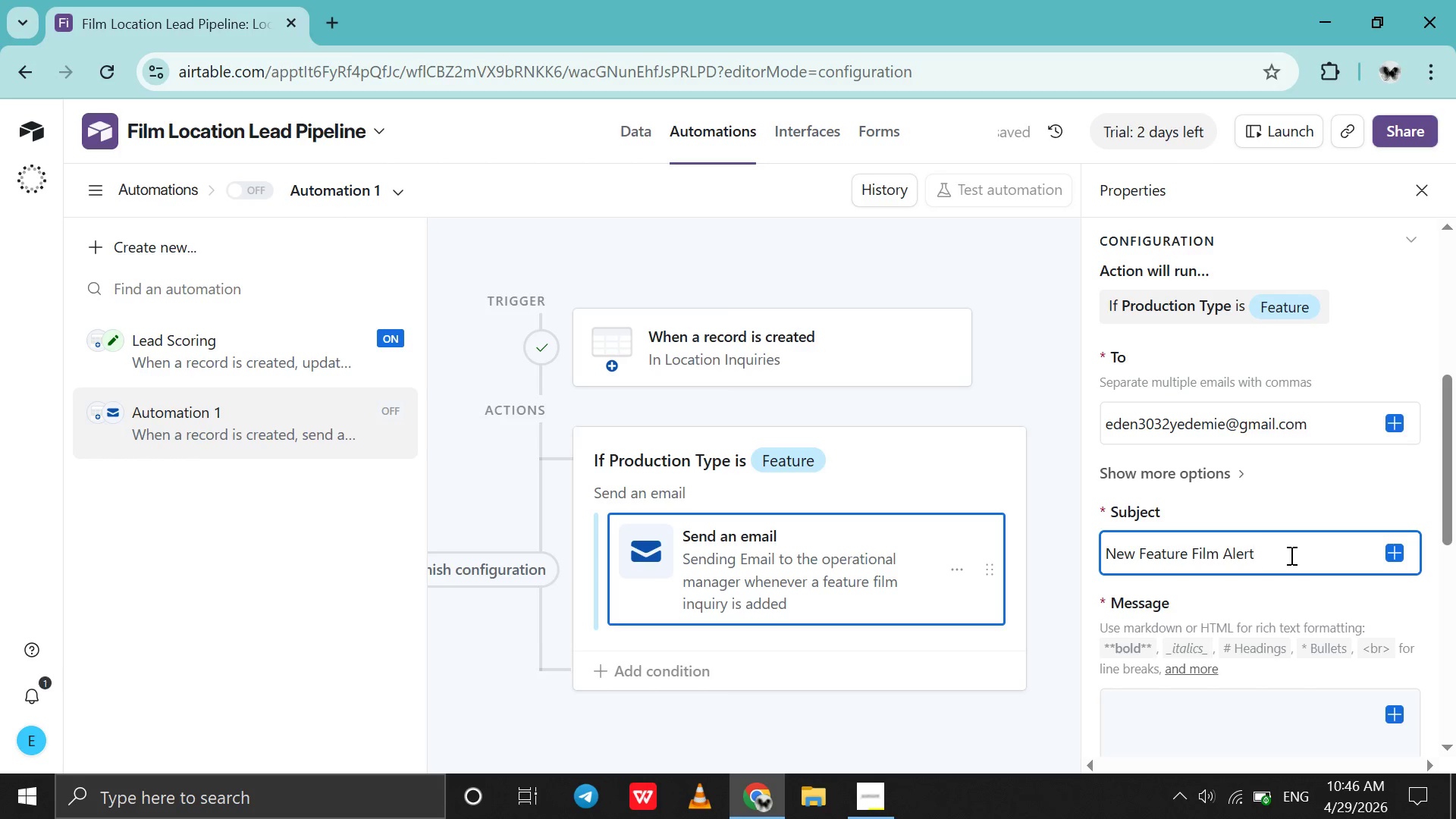 
scroll: coordinate [1290, 555], scroll_direction: down, amount: 4.0
 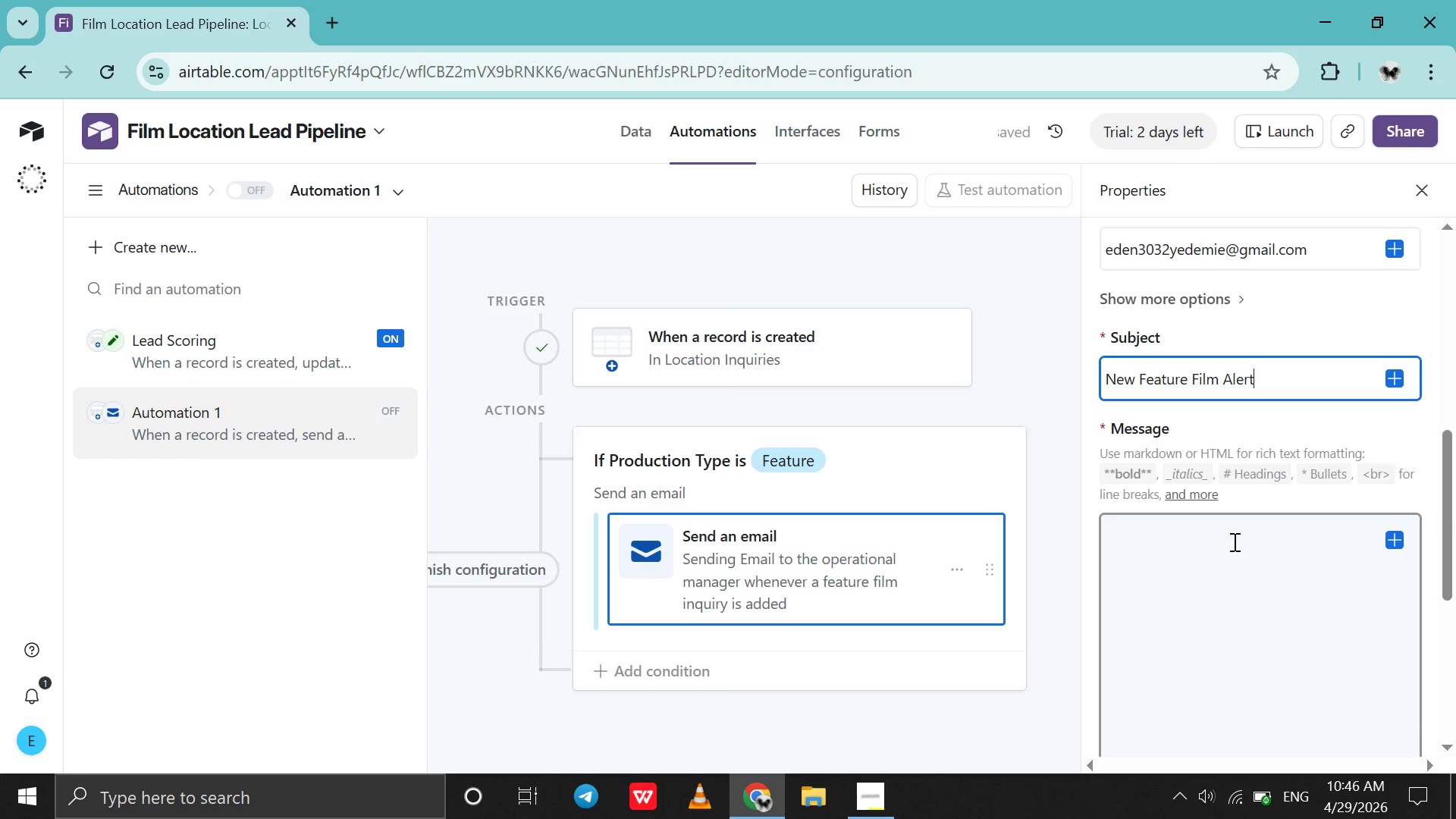 
left_click([1233, 541])
 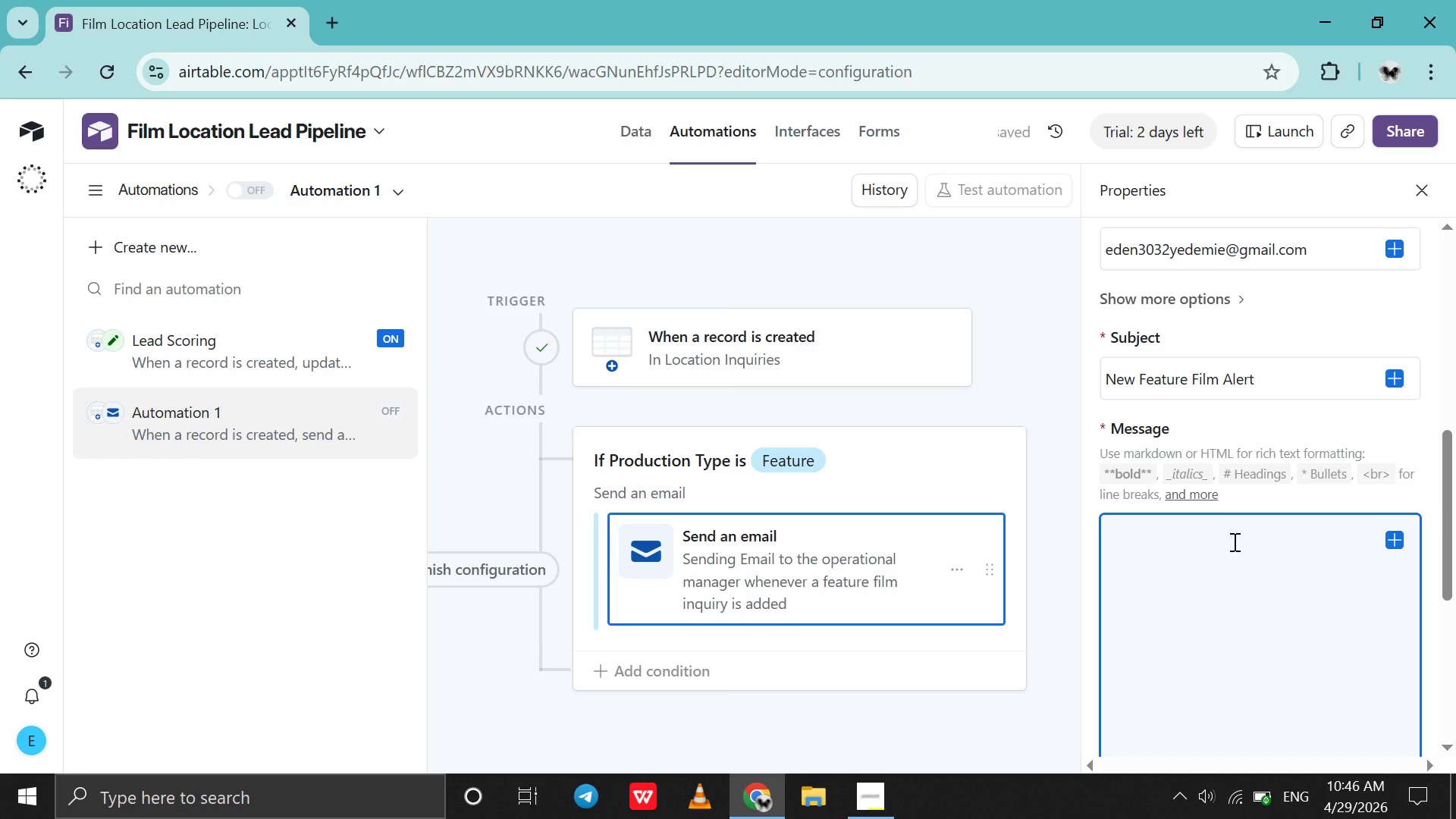 
type(Dear Operational Manager,)
 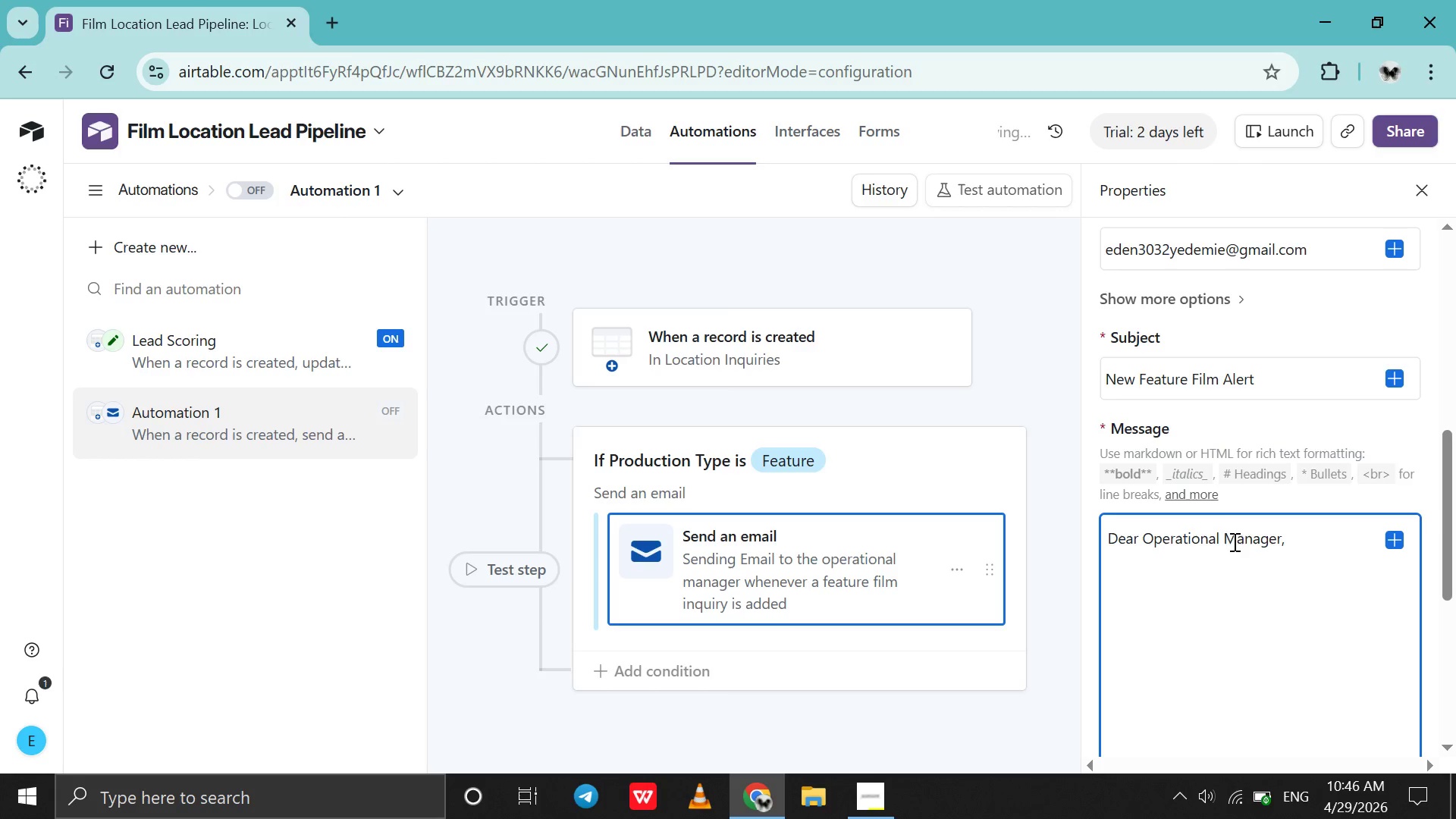 
key(Shift+Enter)
 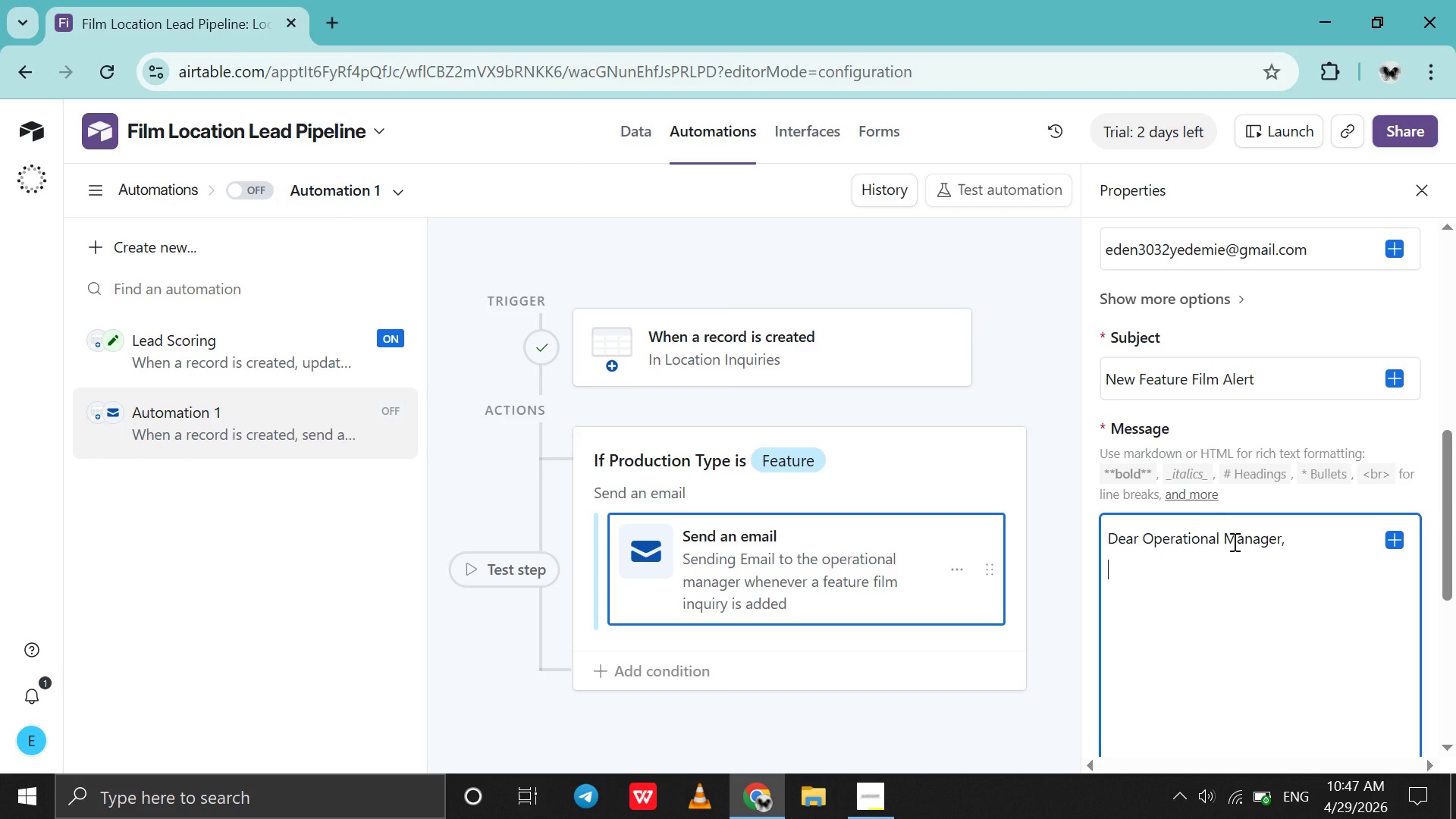 
wait(14.66)
 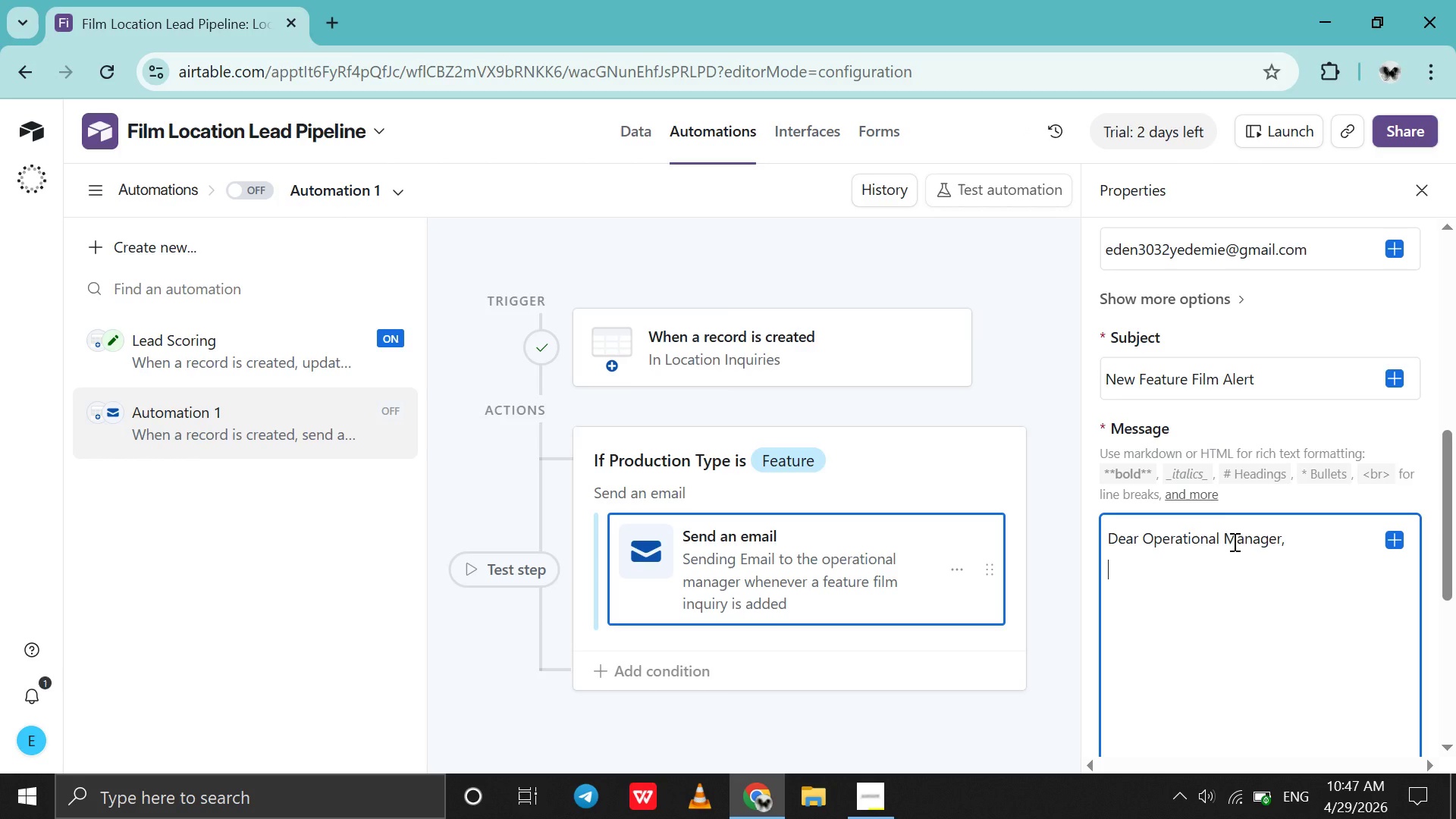 
hold_key(key=Unknown, duration=7.83)
 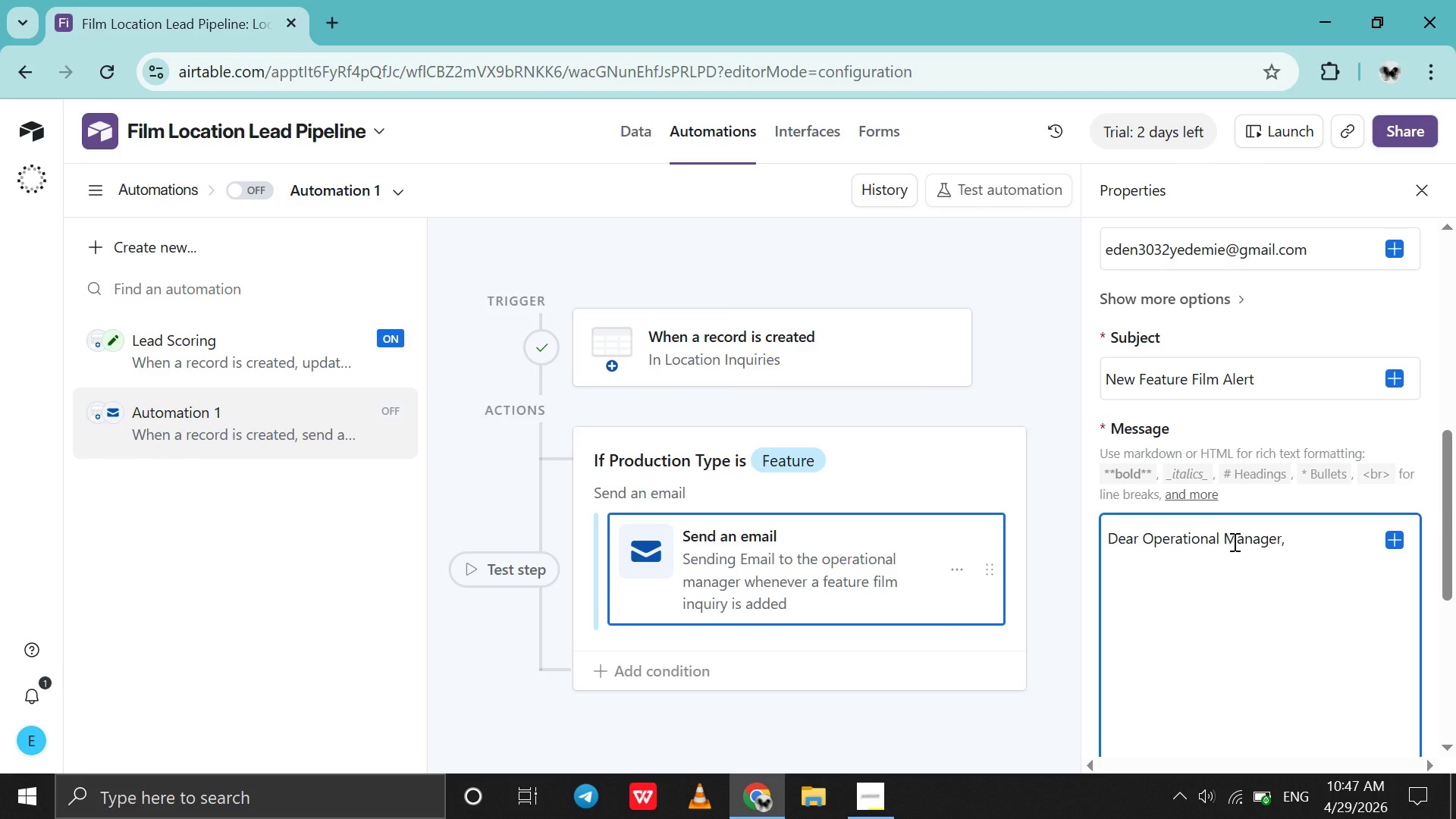 
hold_key(key=ShiftLeft, duration=0.31)
 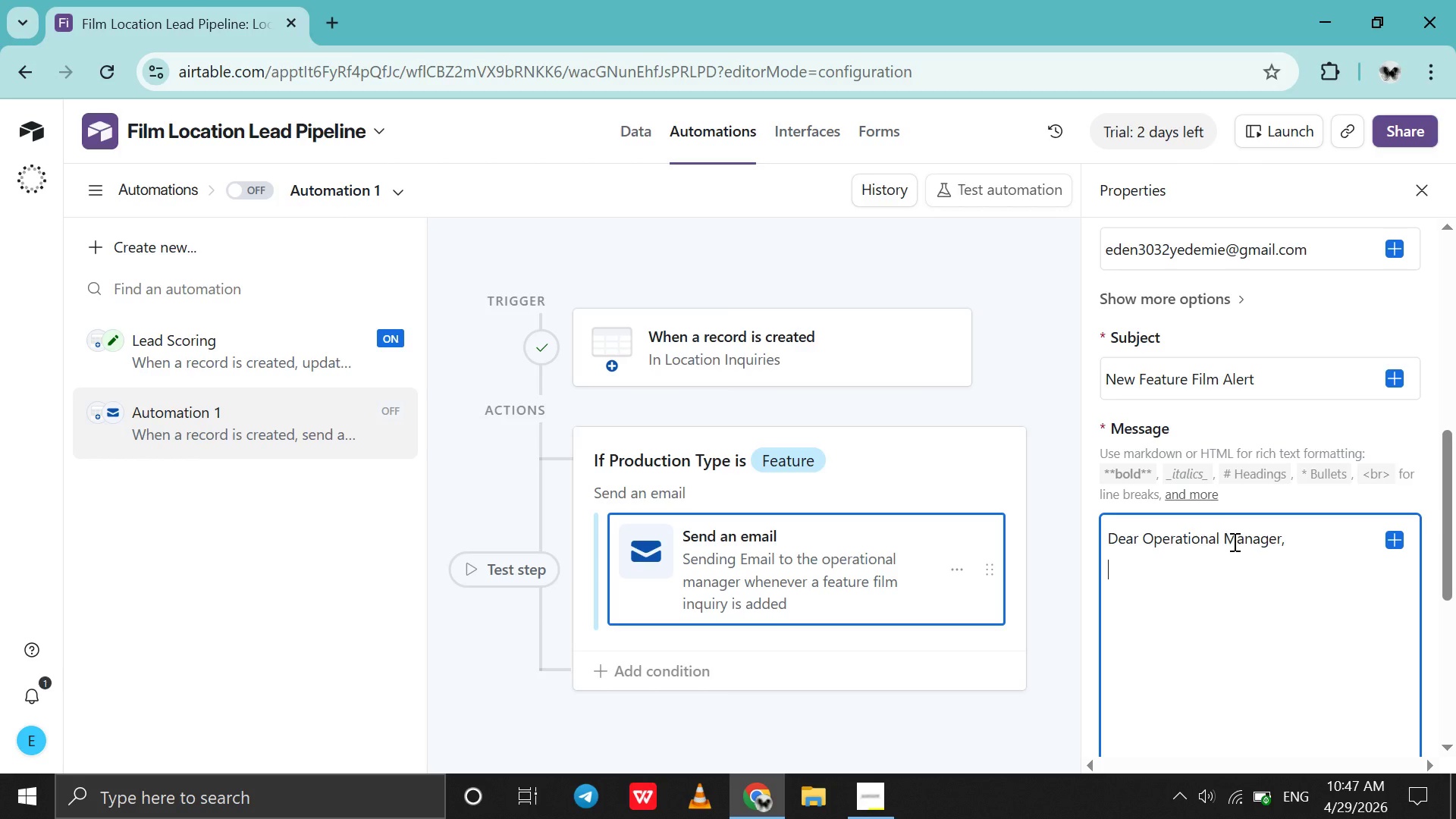 
hold_key(key=ShiftLeft, duration=0.59)
 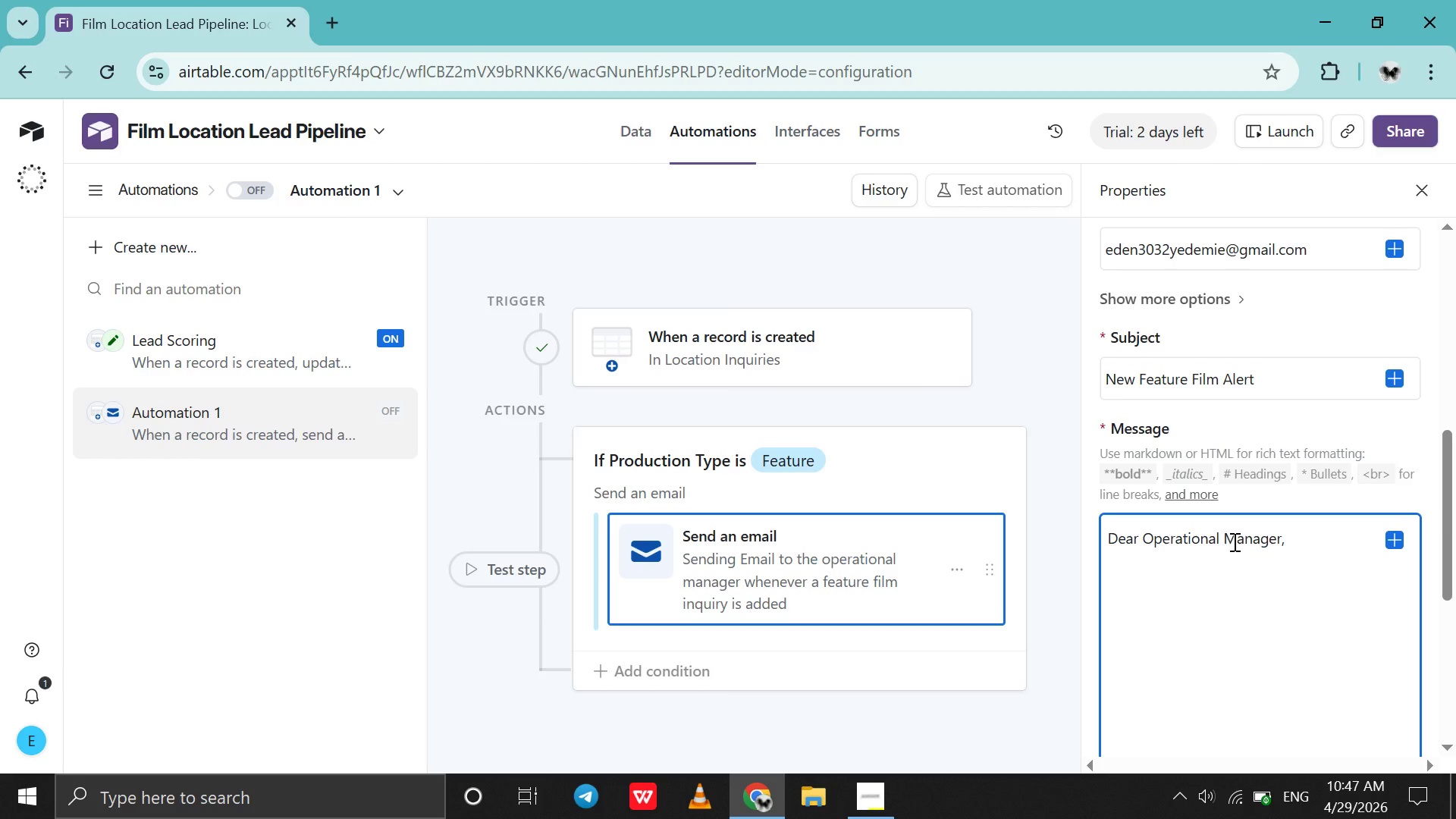 
hold_key(key=ShiftLeft, duration=0.45)
 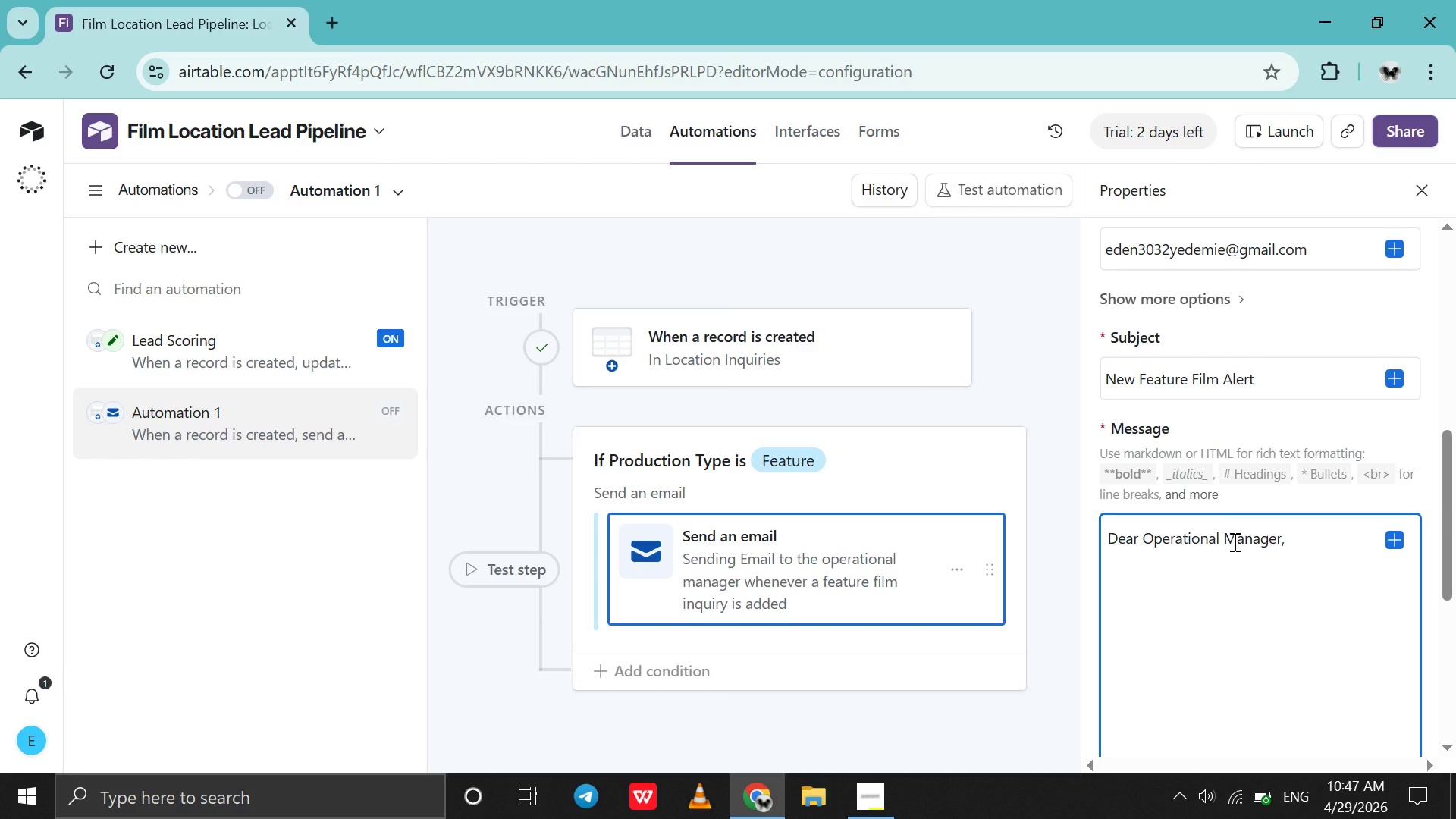 
hold_key(key=Unknown, duration=1.89)
 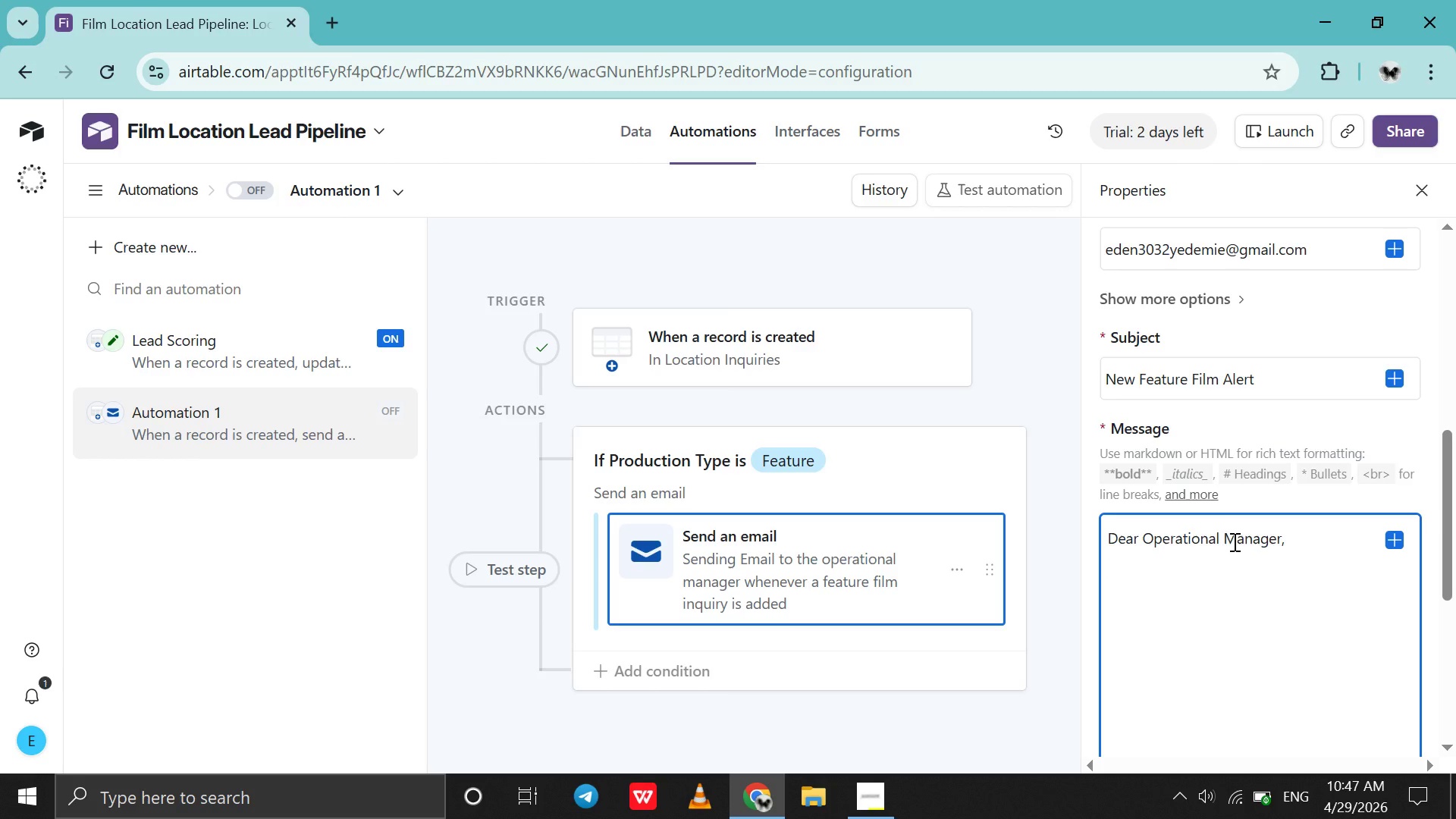 
hold_key(key=ShiftLeft, duration=1.78)
 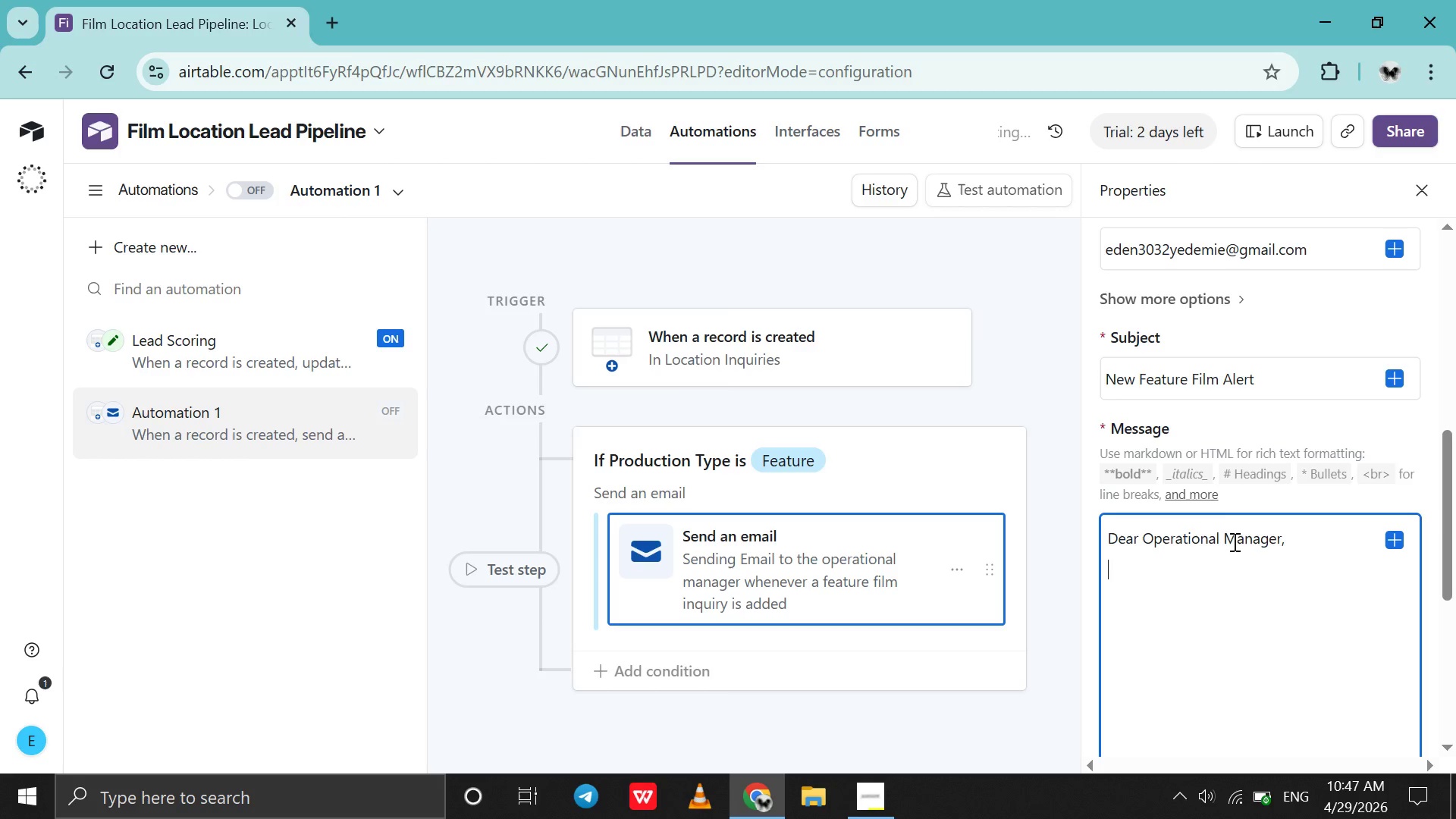 
wait(5.84)
 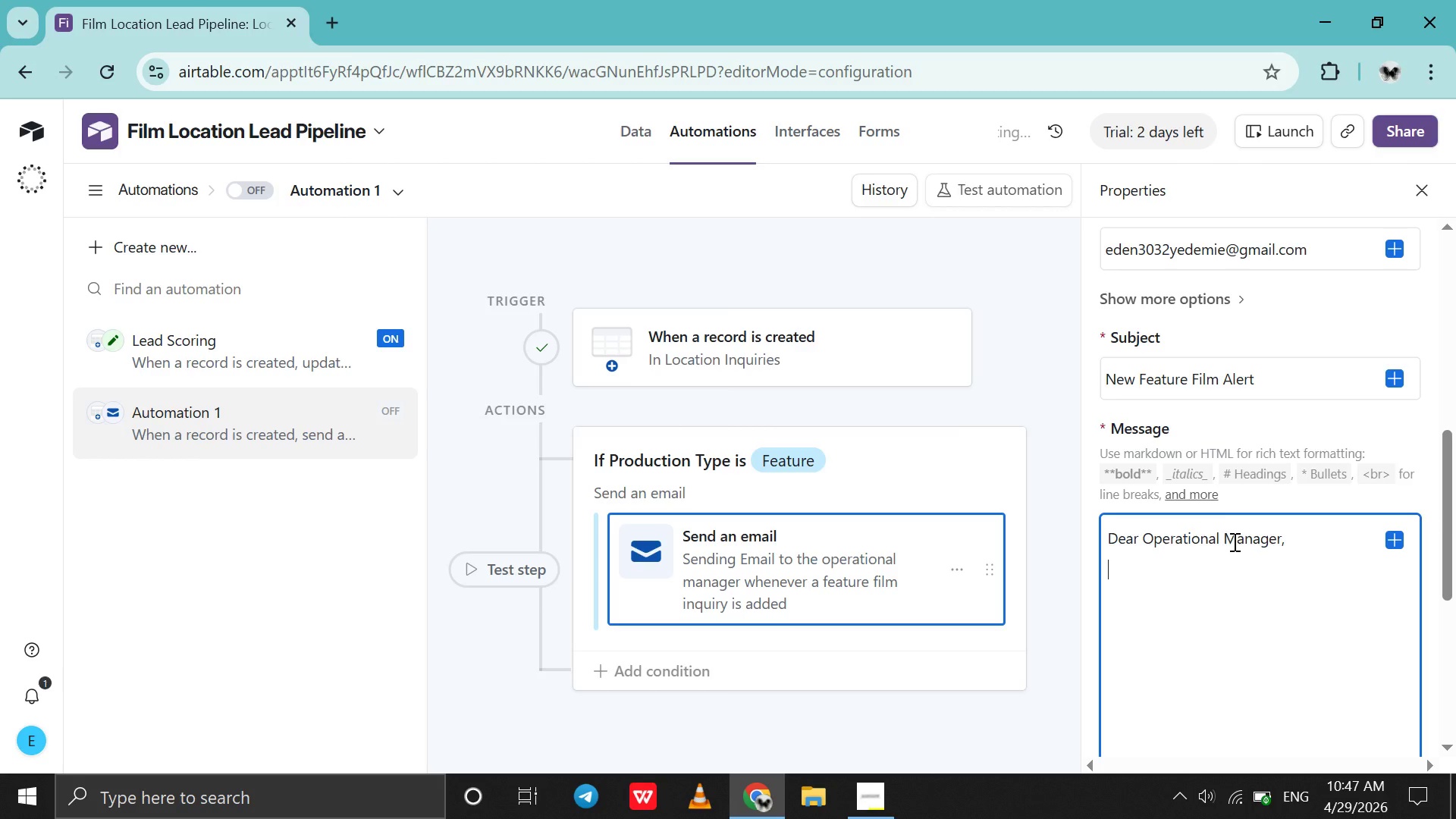 
hold_key(key=Unknown, duration=0.8)
 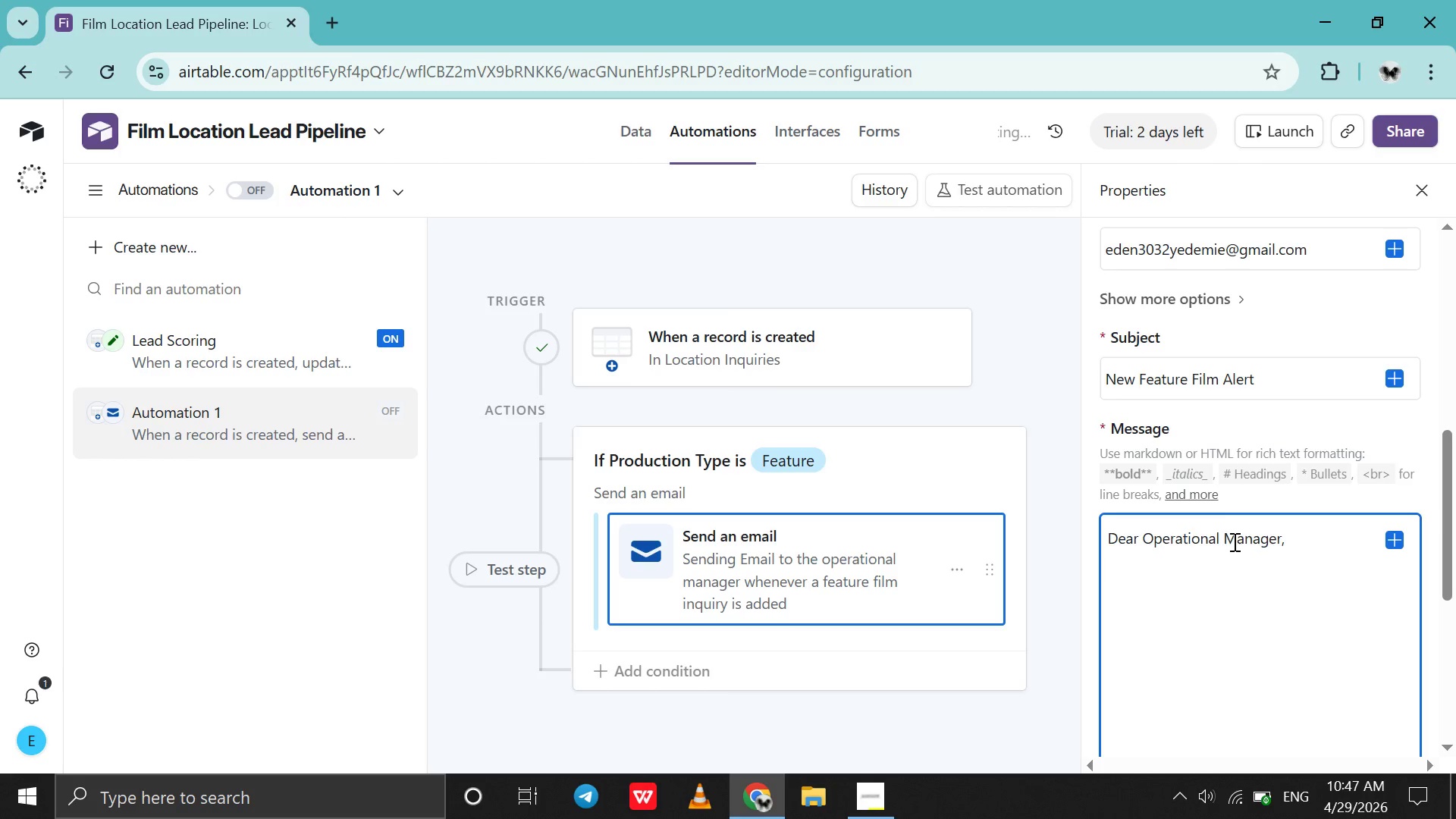 
key(Unknown)
 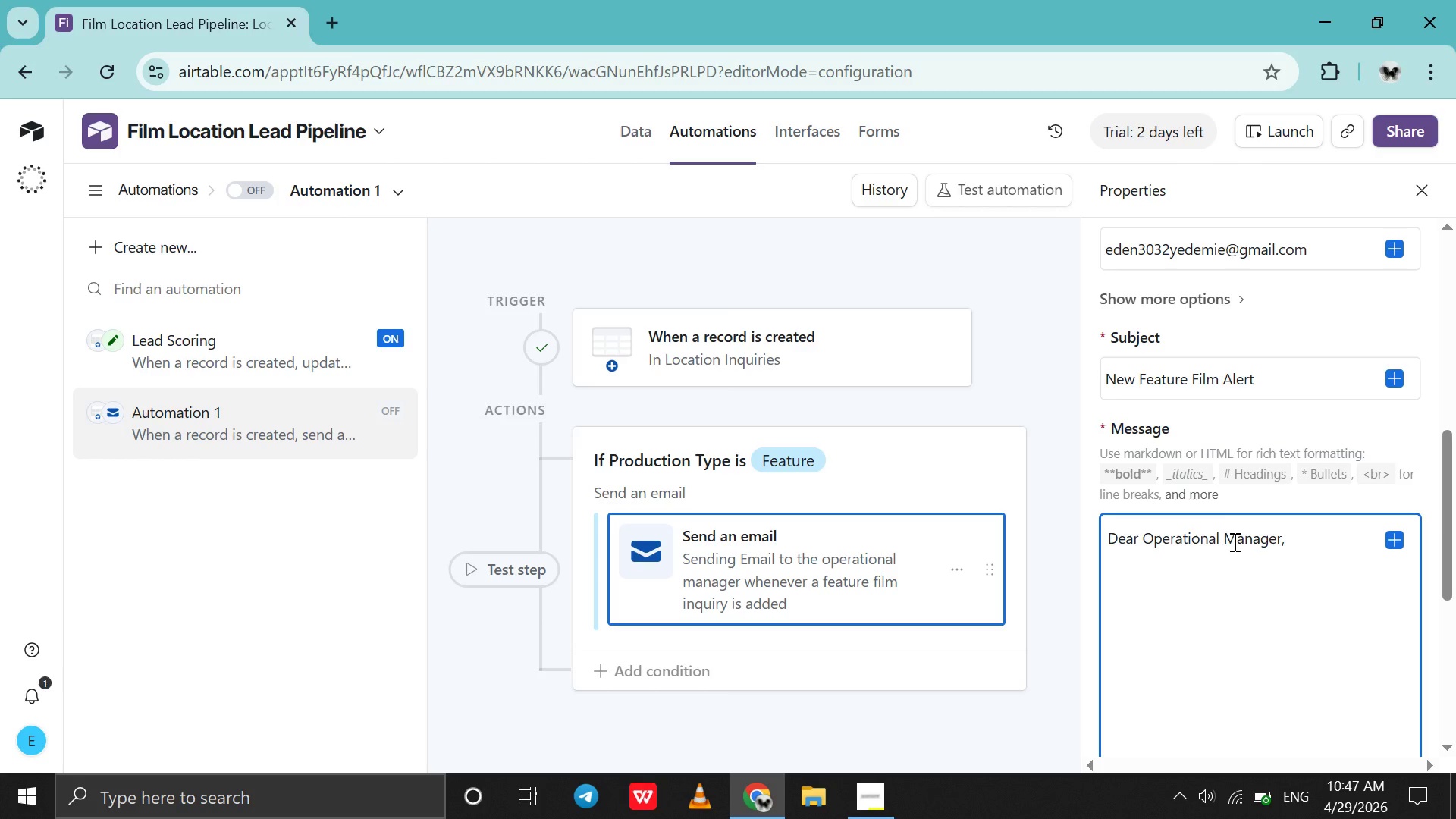 
wait(16.81)
 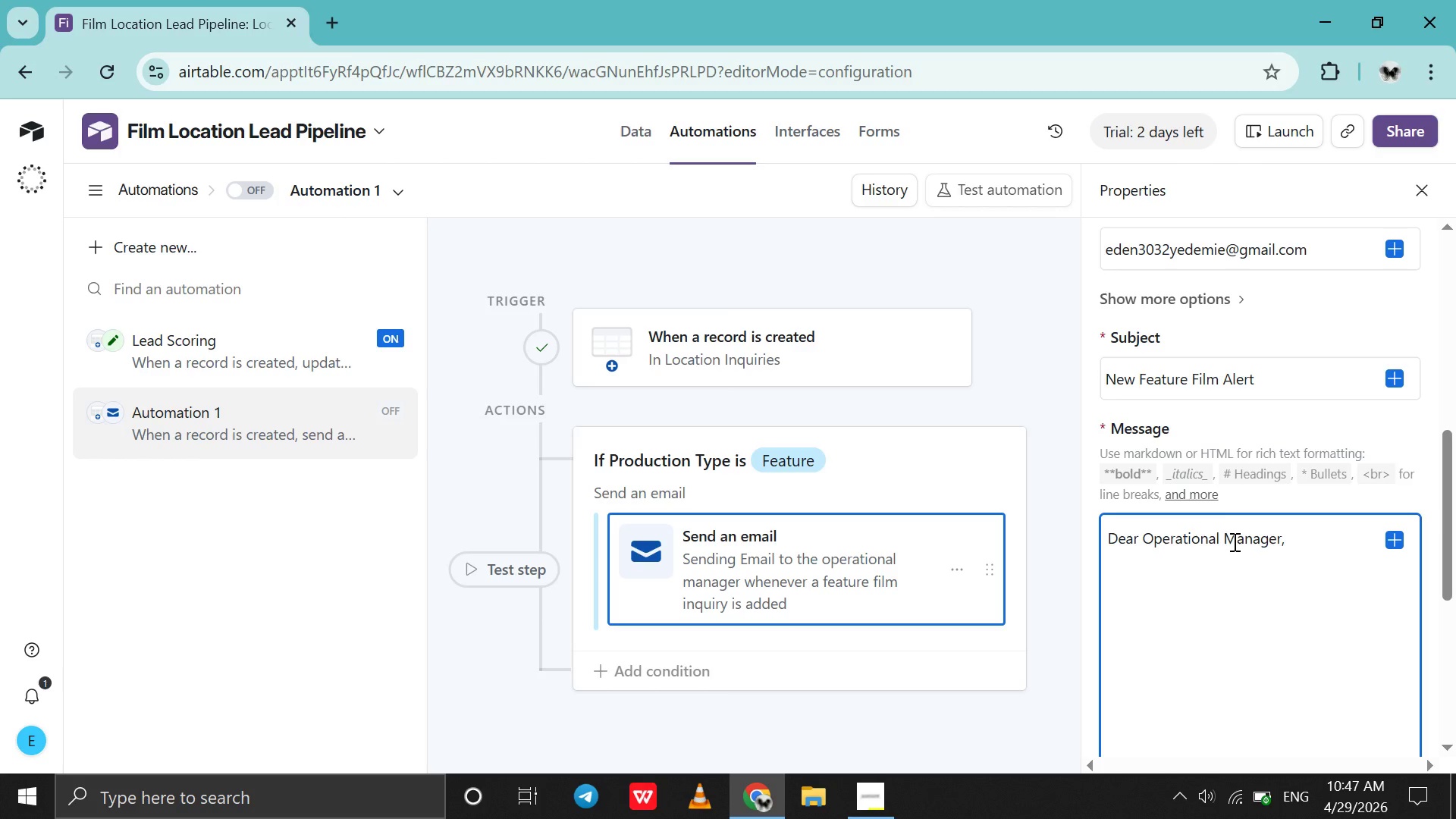 
hold_key(key=ShiftLeft, duration=1.02)
 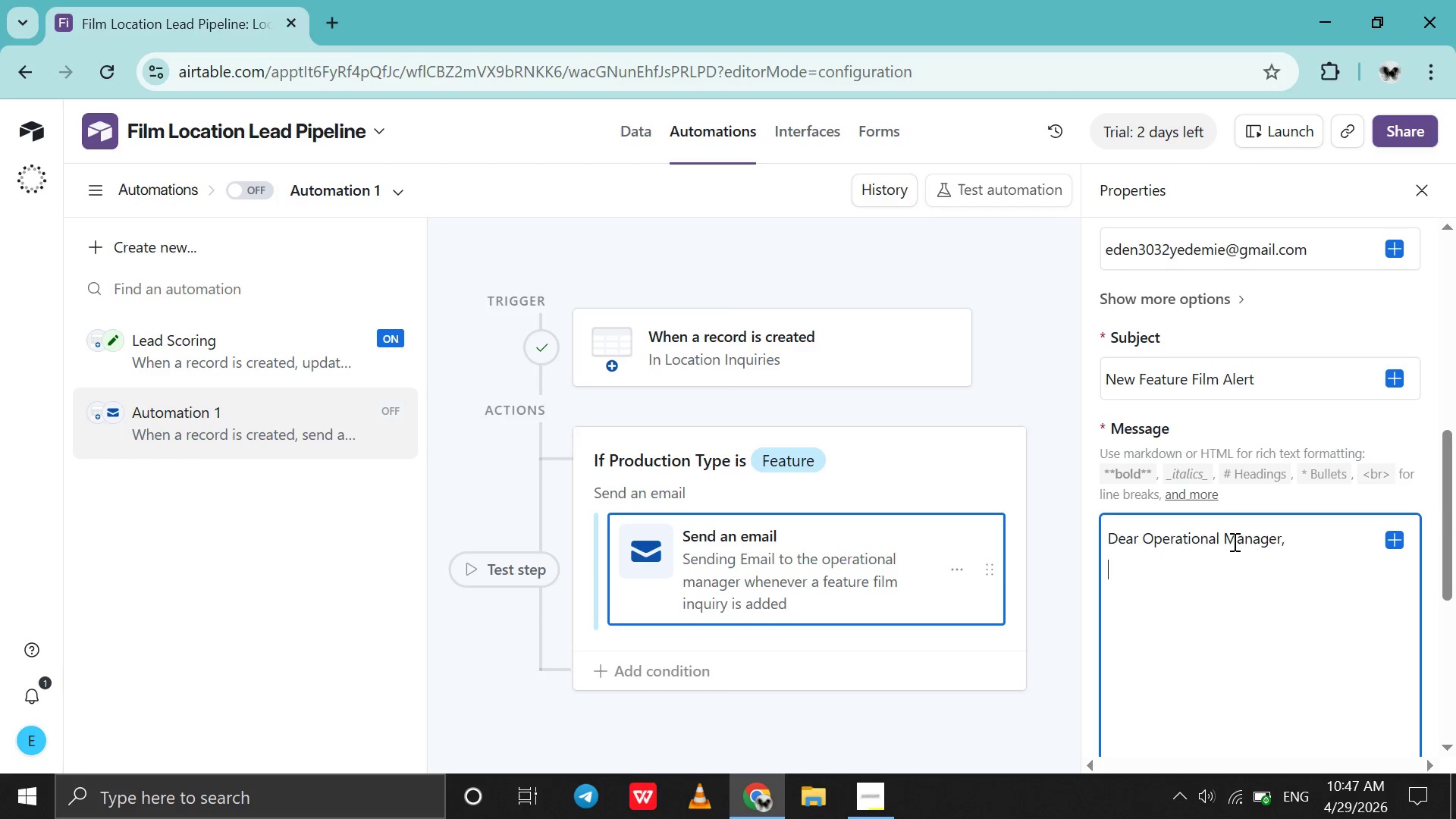 
hold_key(key=ShiftLeft, duration=0.75)
 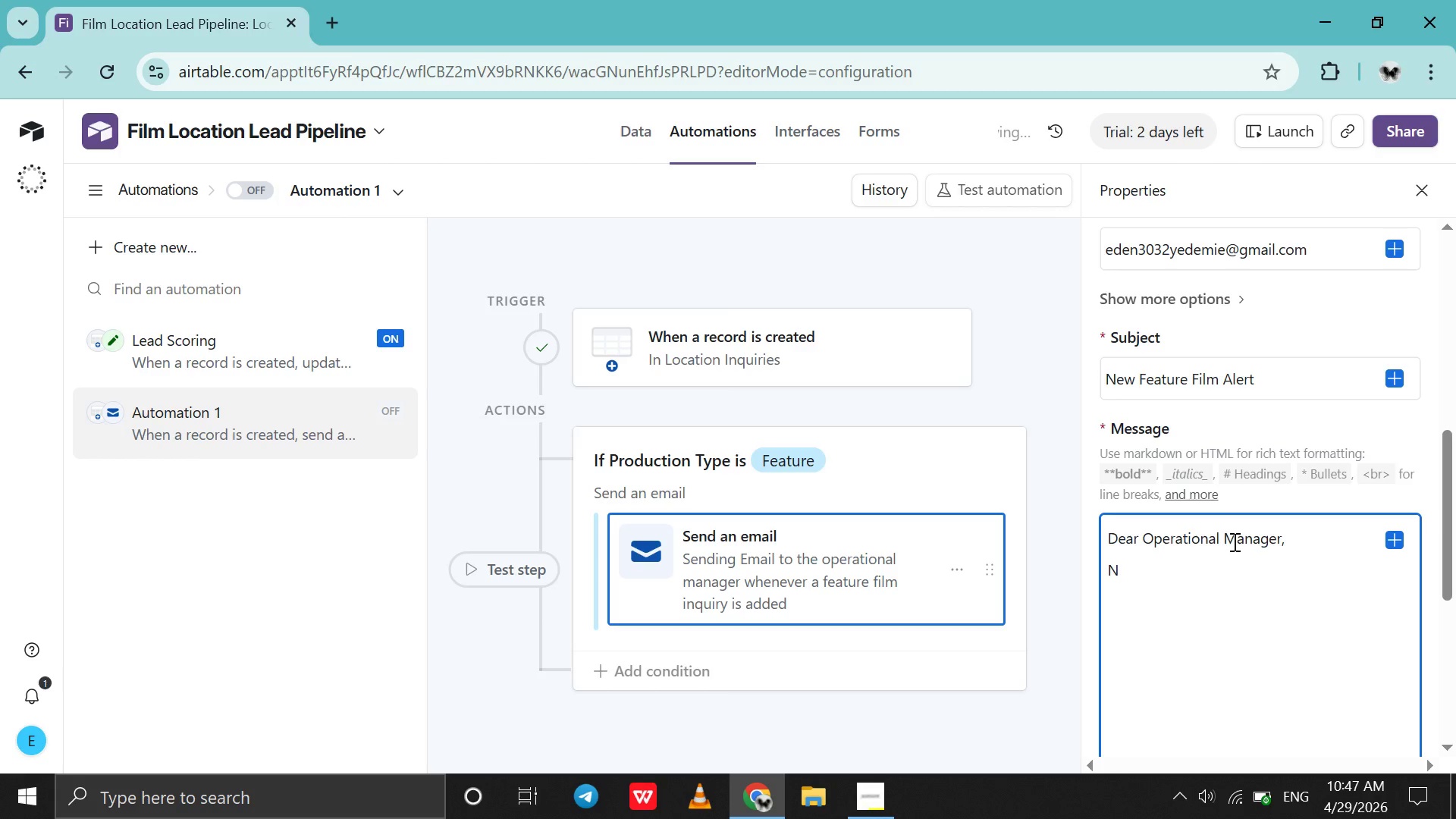 
hold_key(key=N, duration=0.33)
 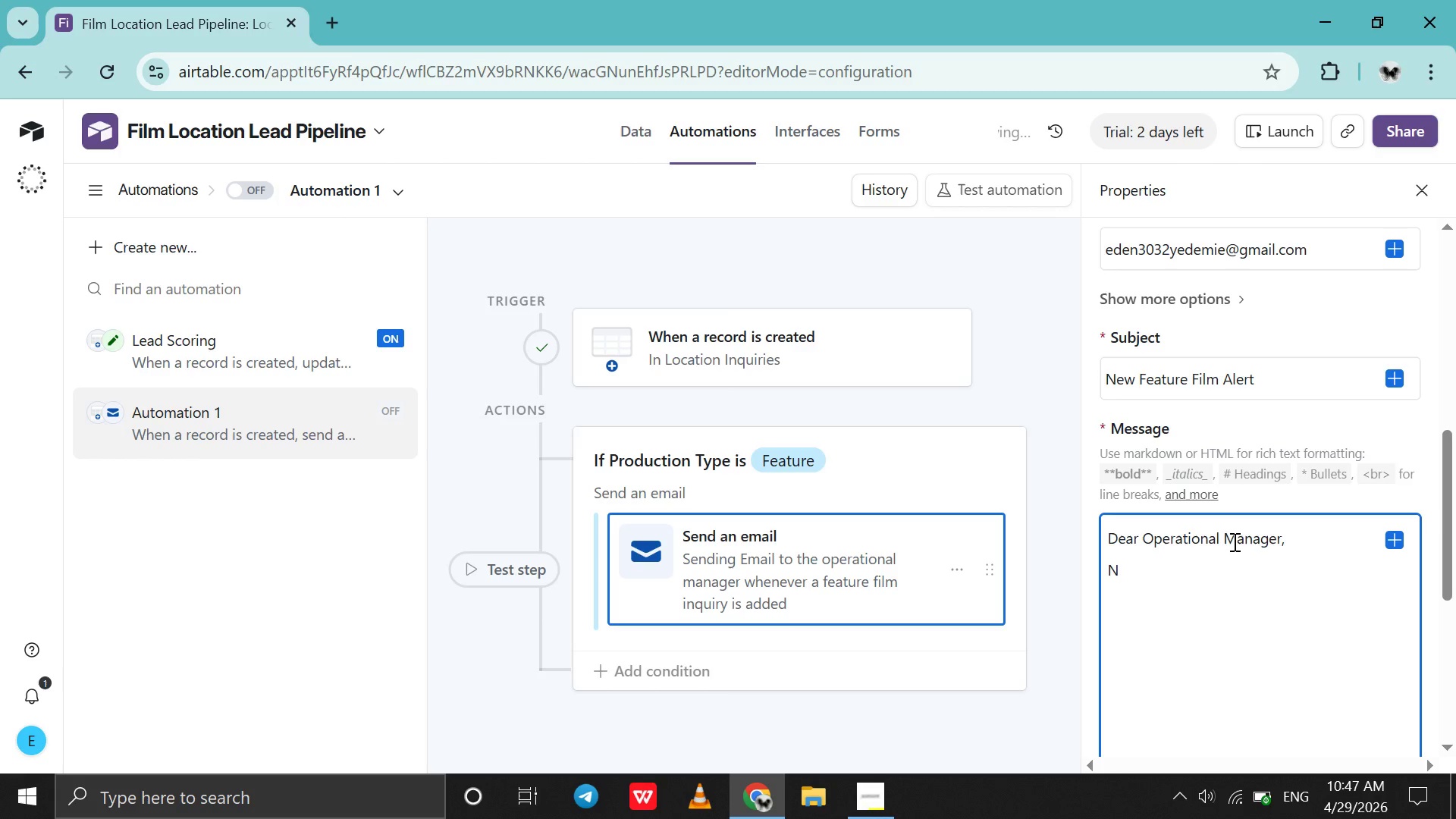 
type(a)
key(Backspace)
type(ew Feature Film )
 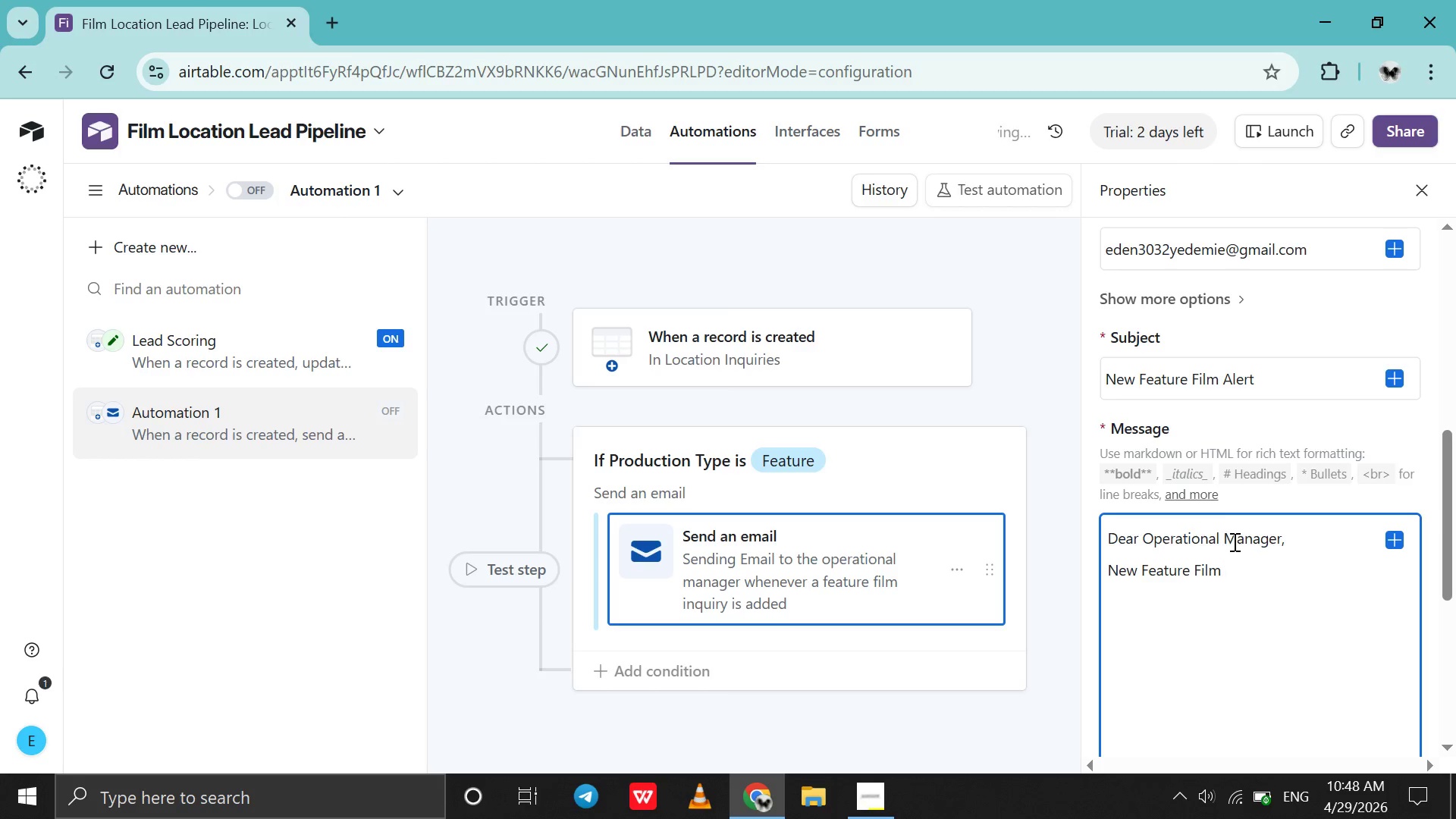 
type(Inquiry Received )
key(Backspace)
 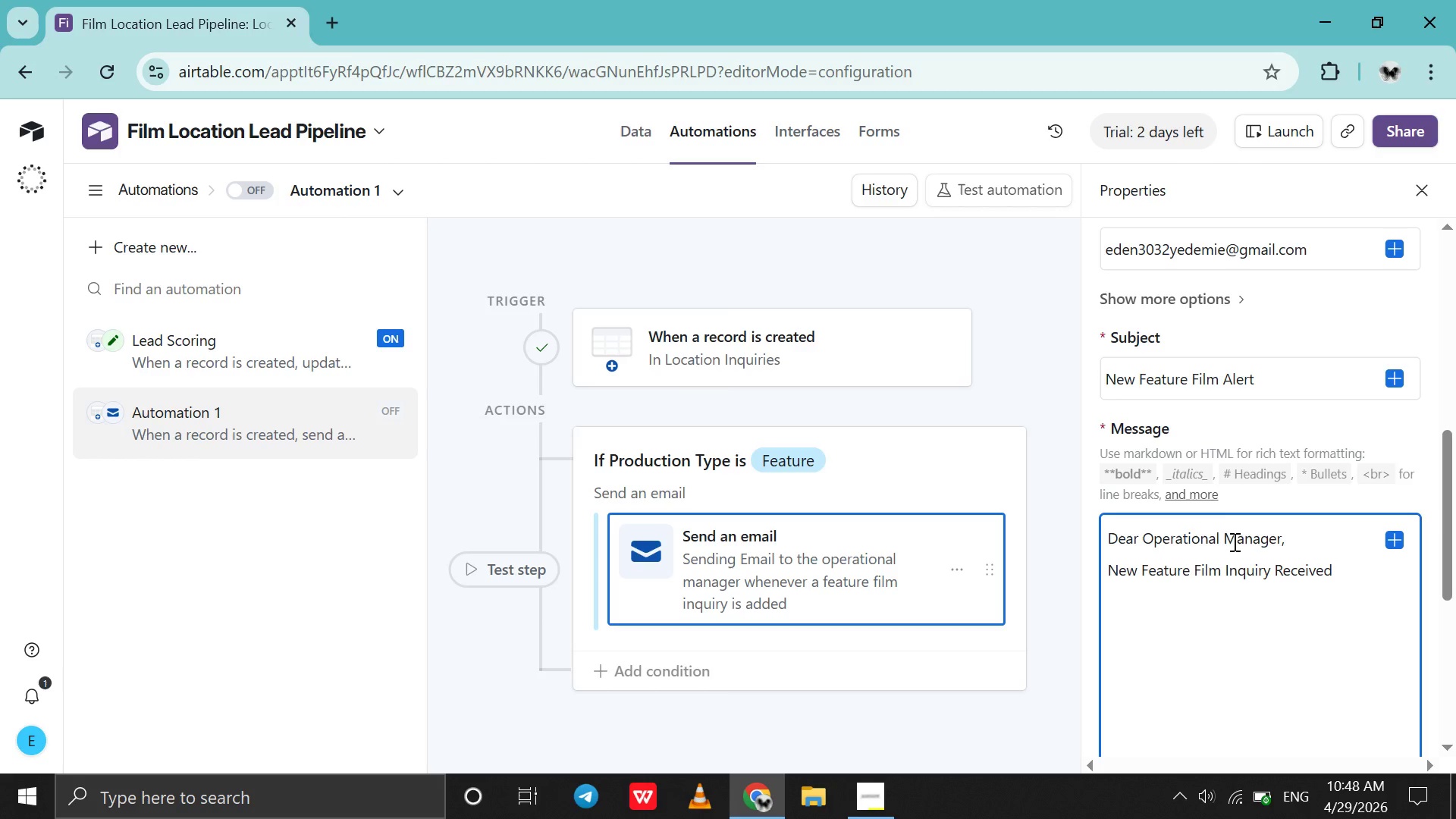 
key(Shift+Enter)
 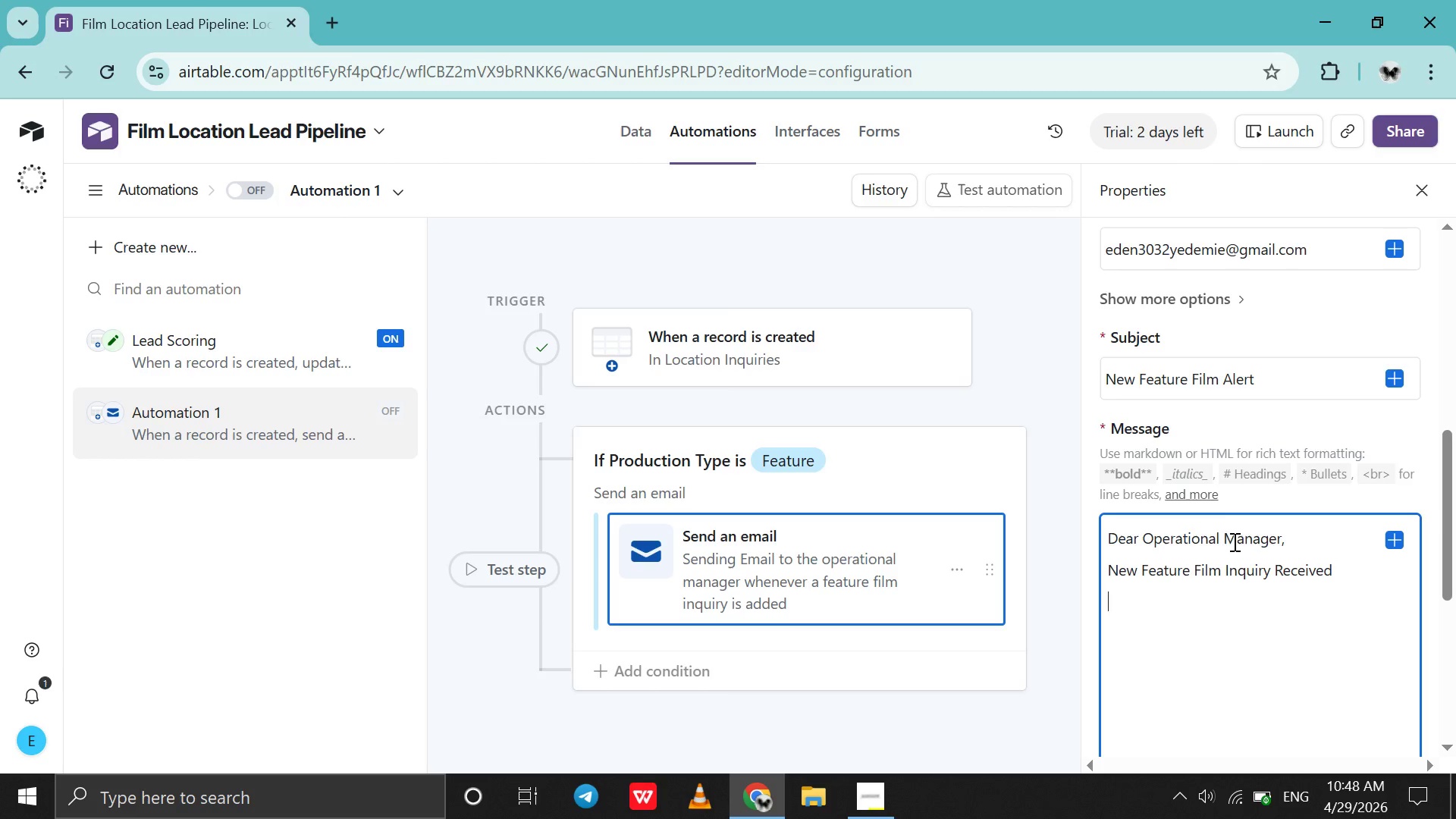 
type(Production: )
 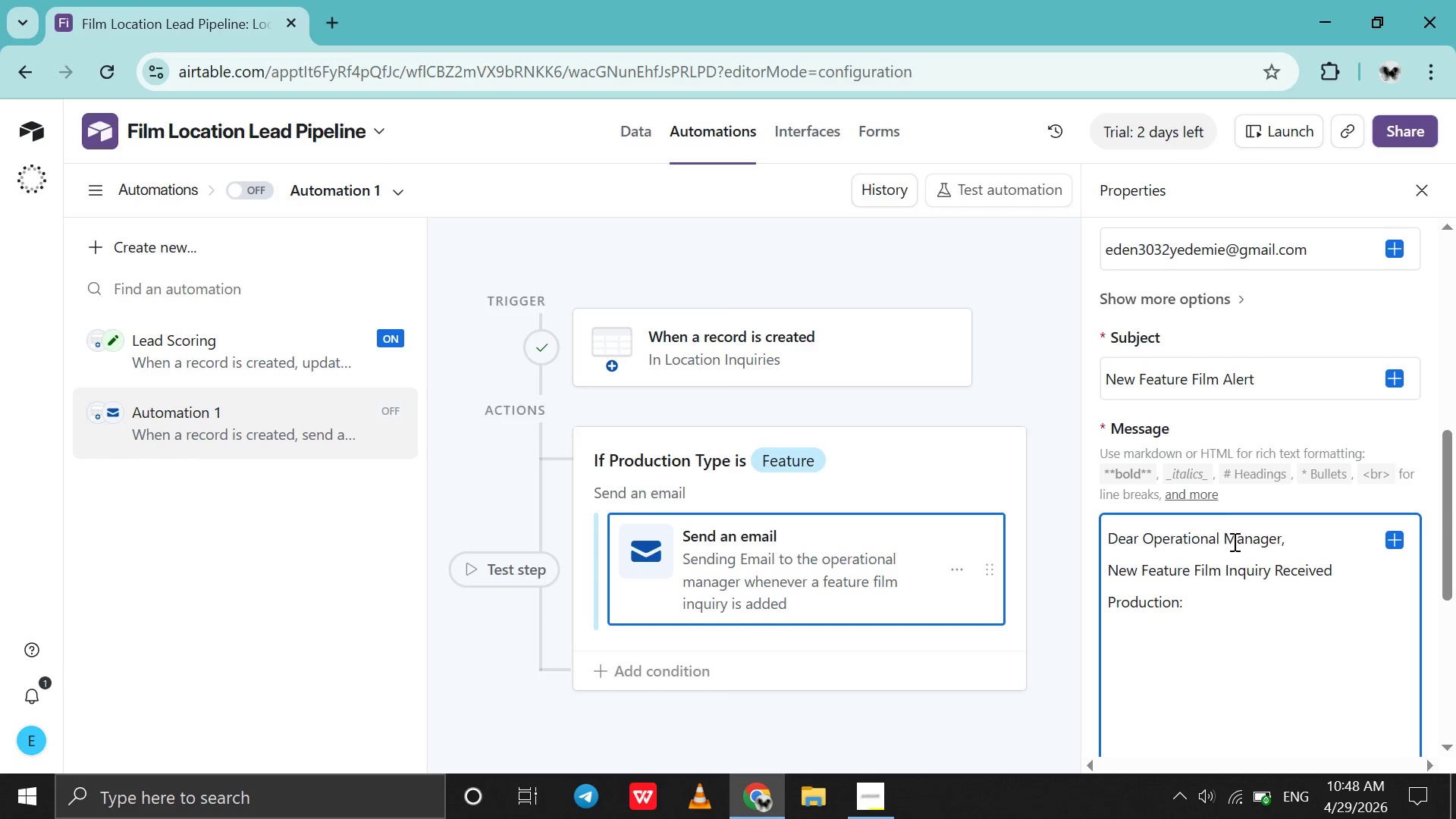 
left_click([1395, 546])
 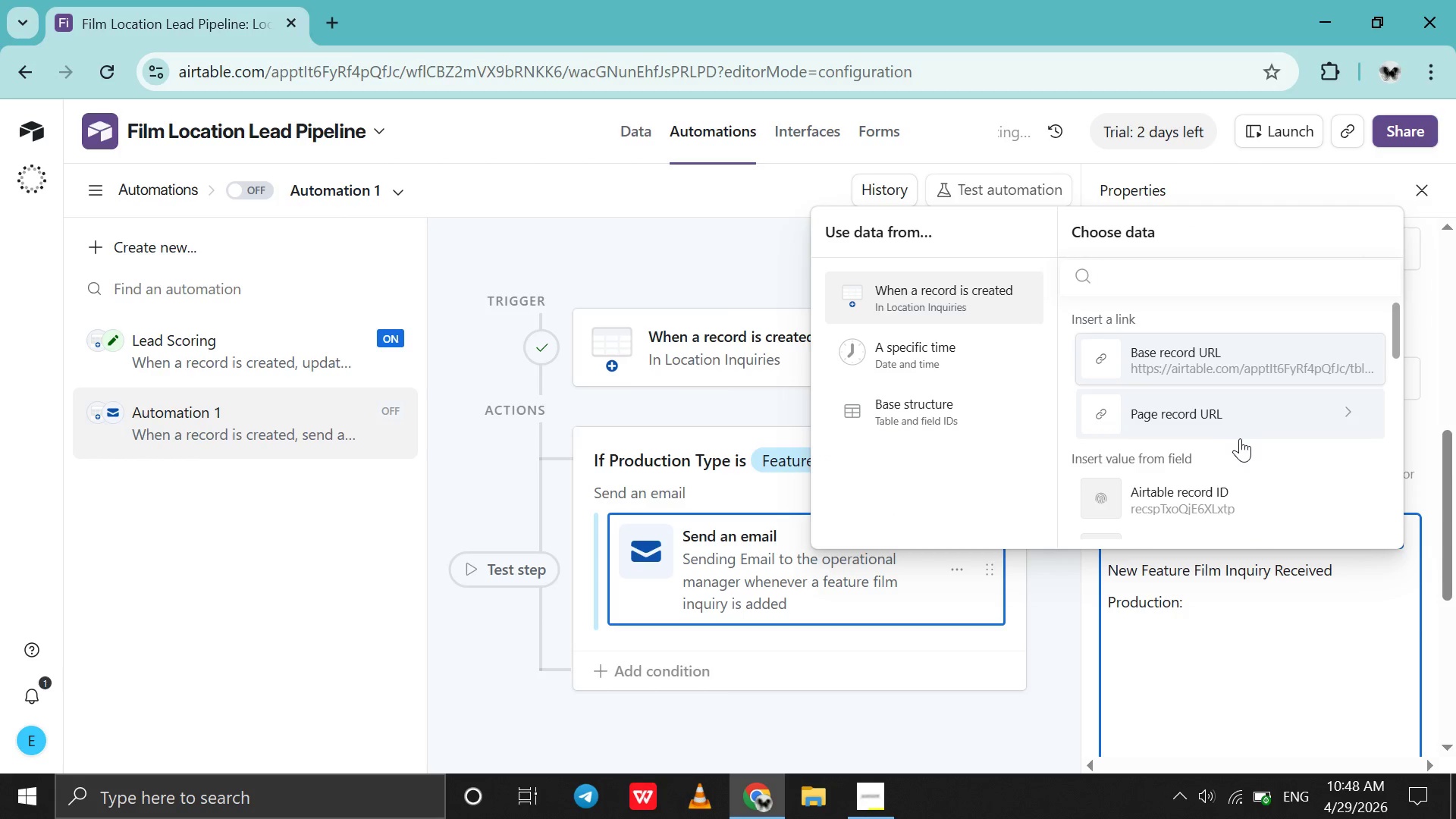 
scroll: coordinate [1240, 438], scroll_direction: down, amount: 7.0
 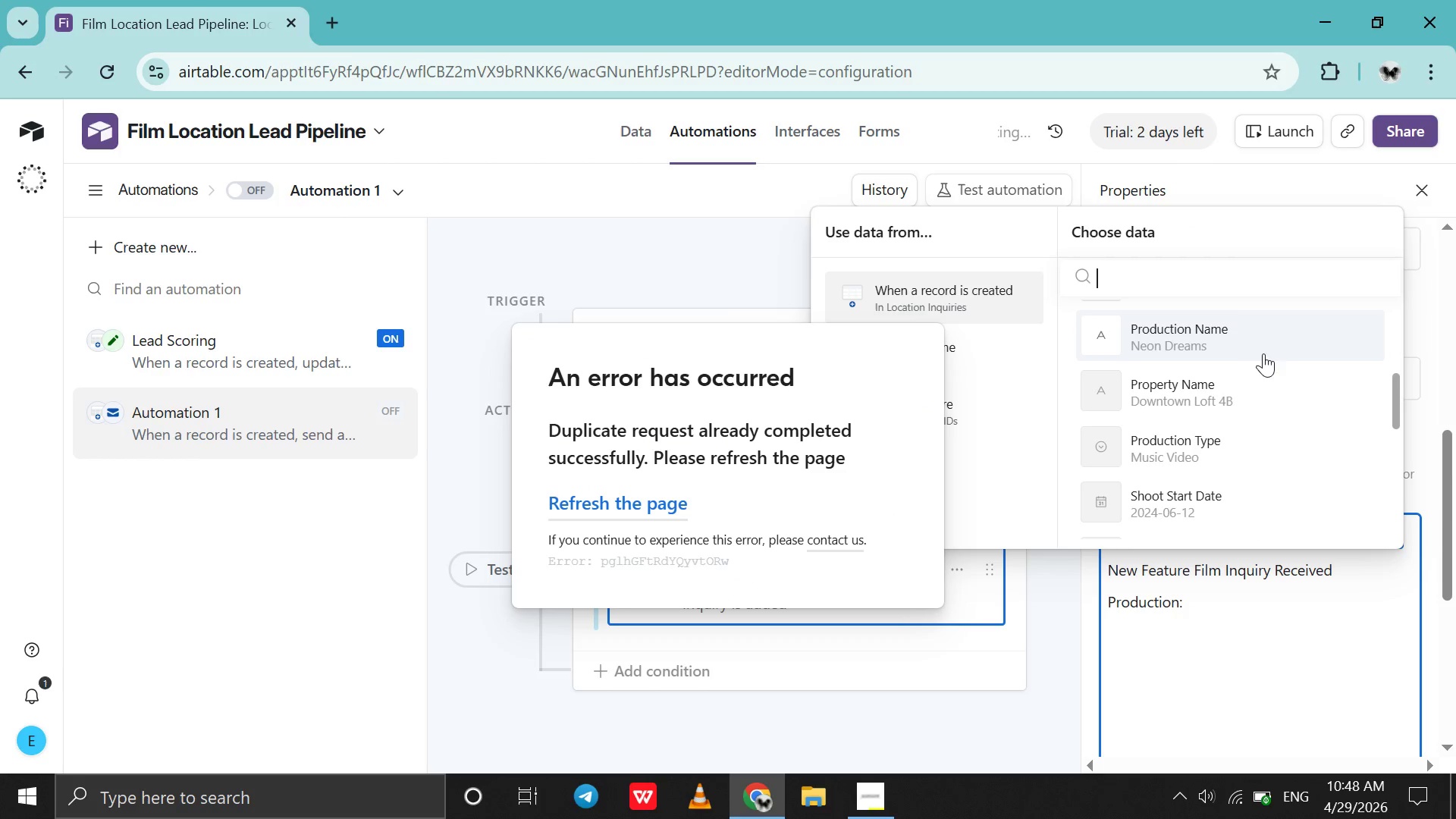 
left_click([1266, 350])
 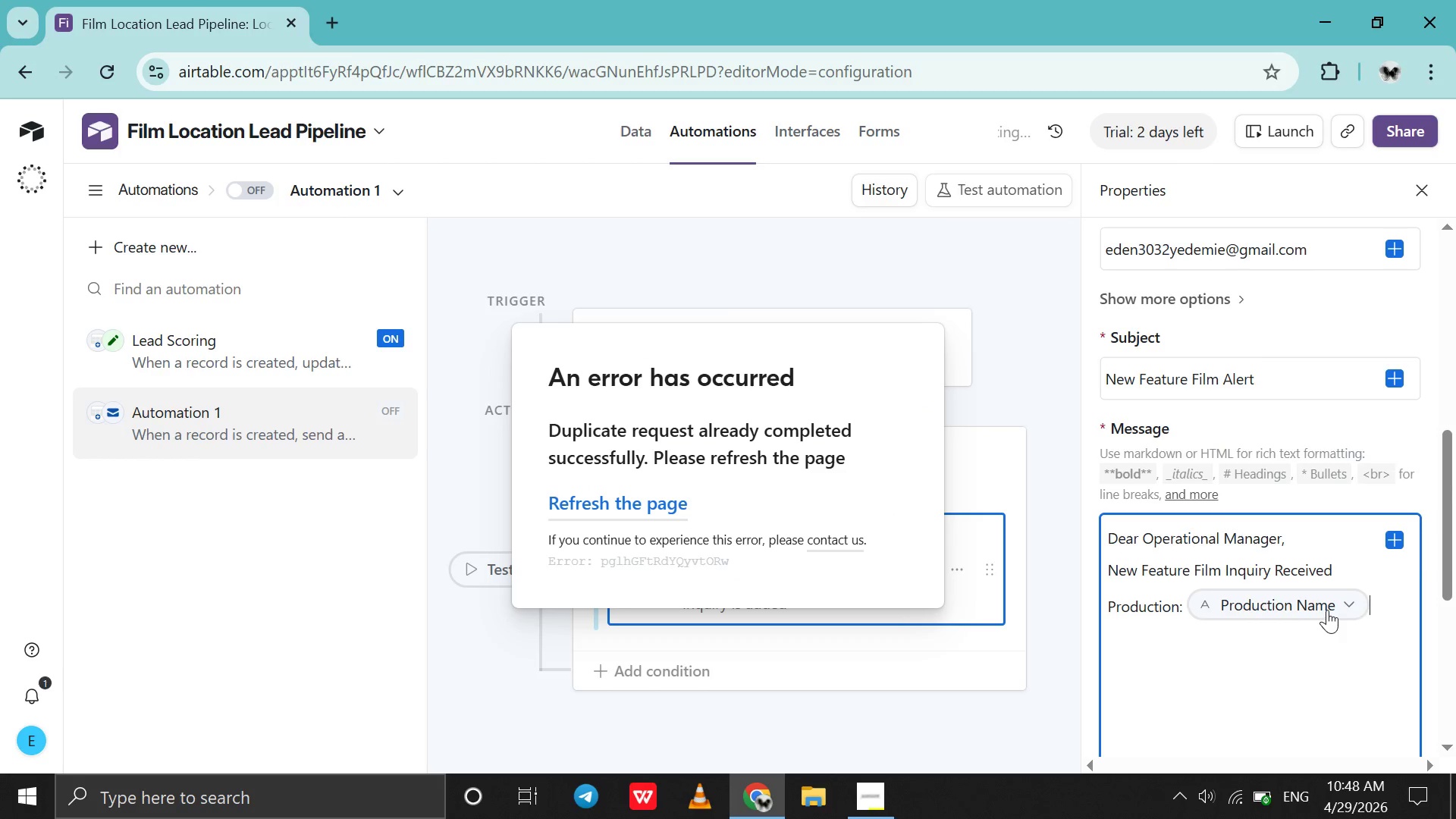 
key(Shift+Enter)
 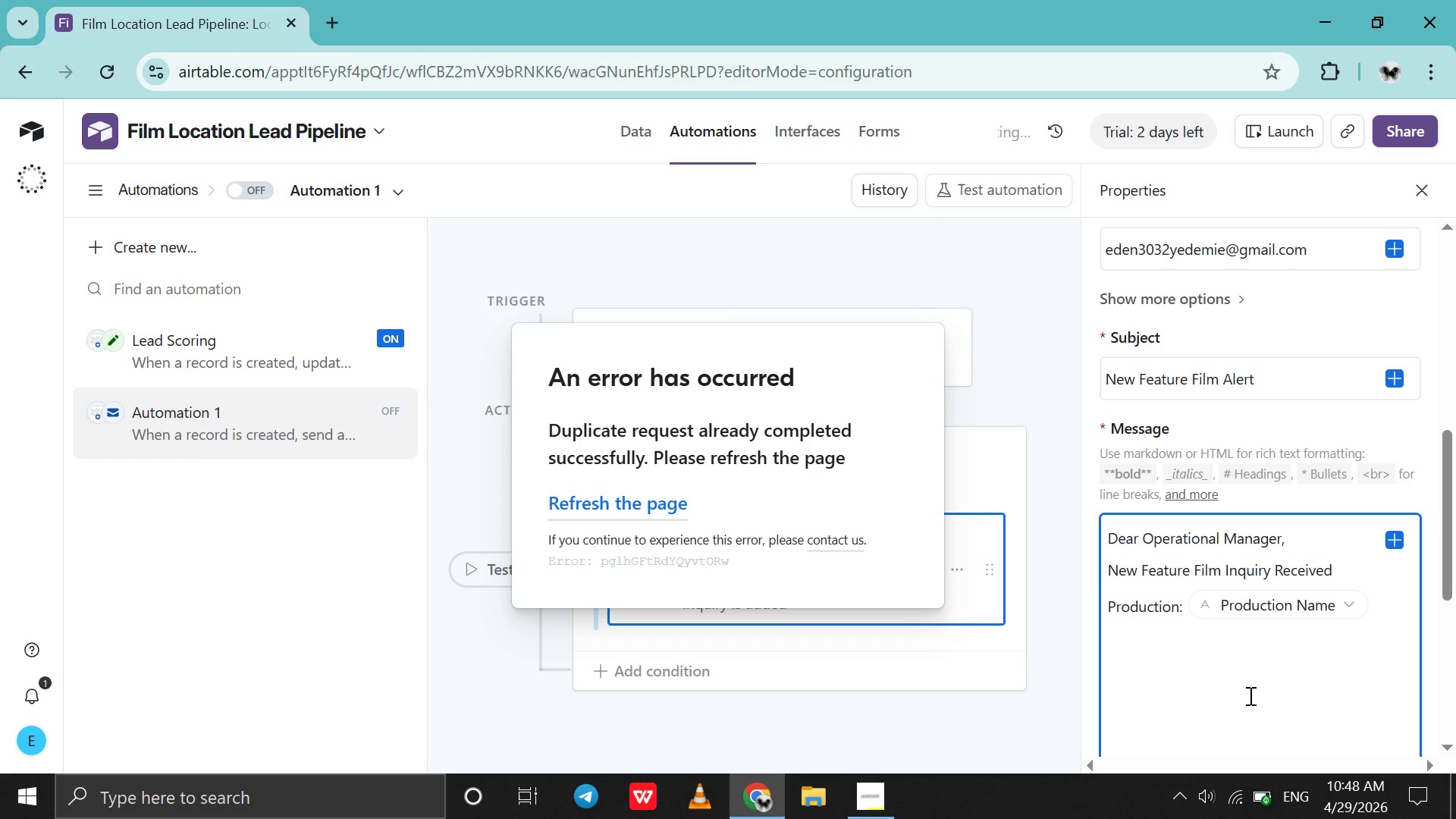 
left_click([1249, 695])
 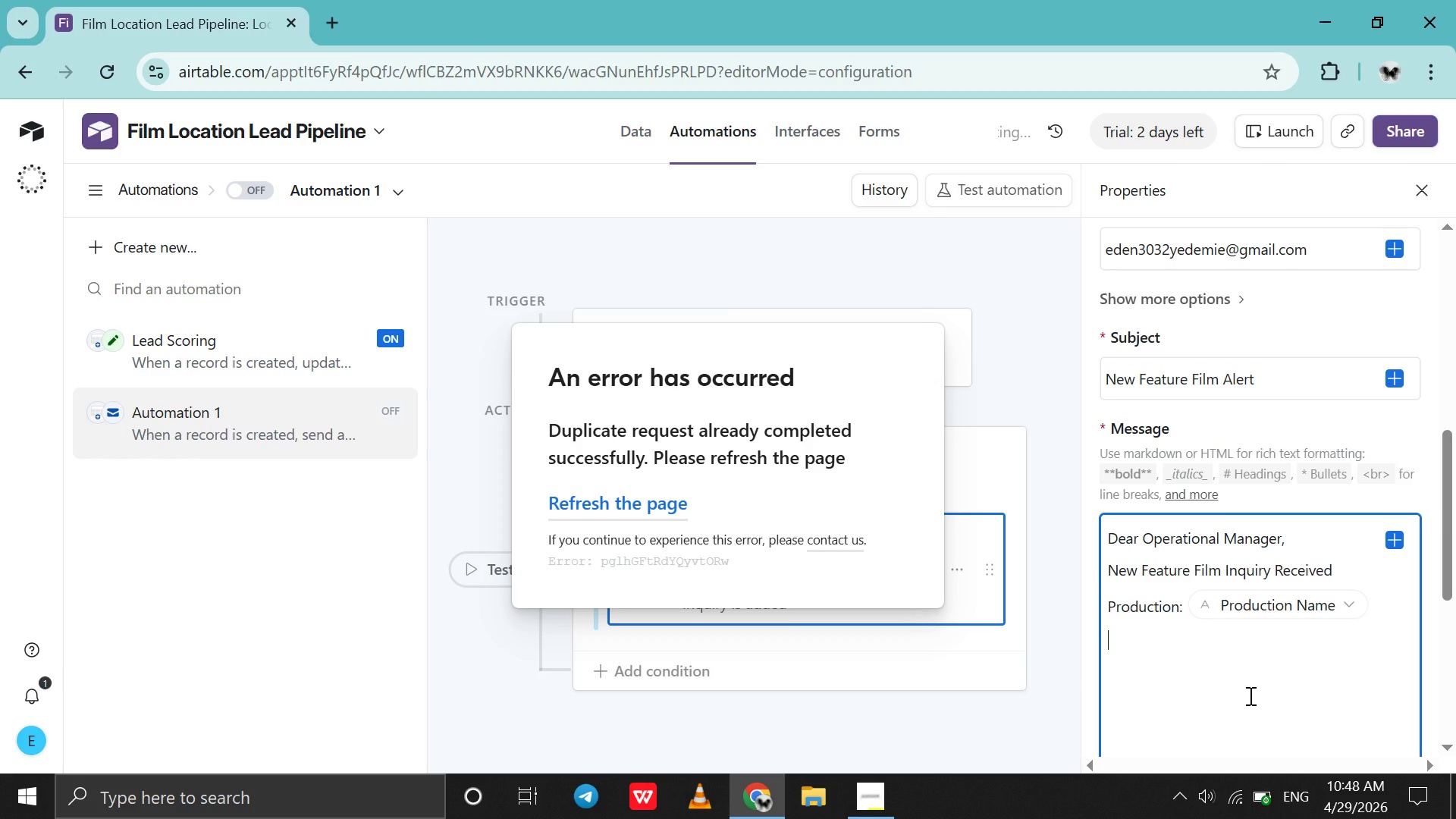 
type(Property )
key(Backspace)
type(: )
 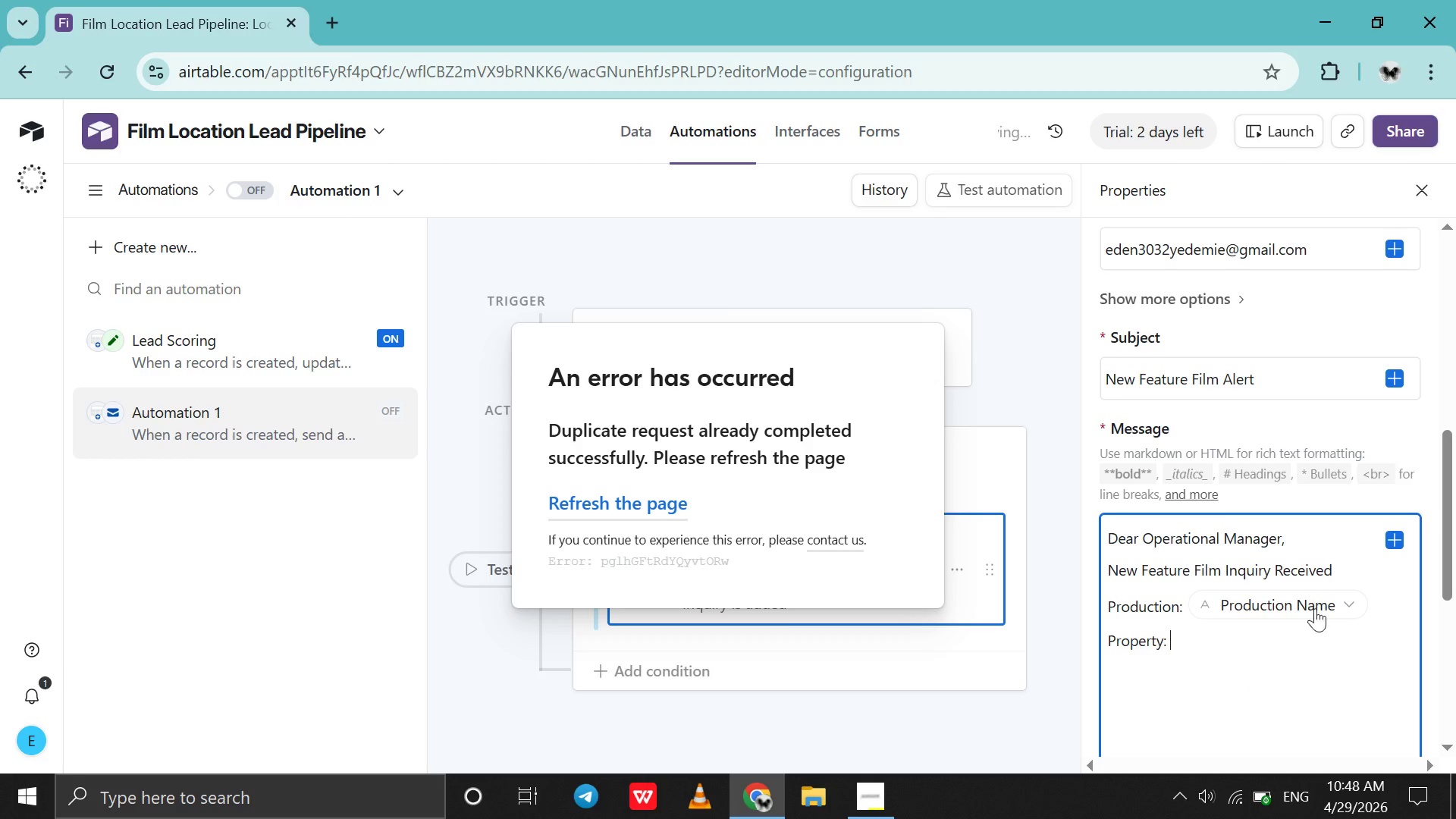 
left_click([853, 393])
 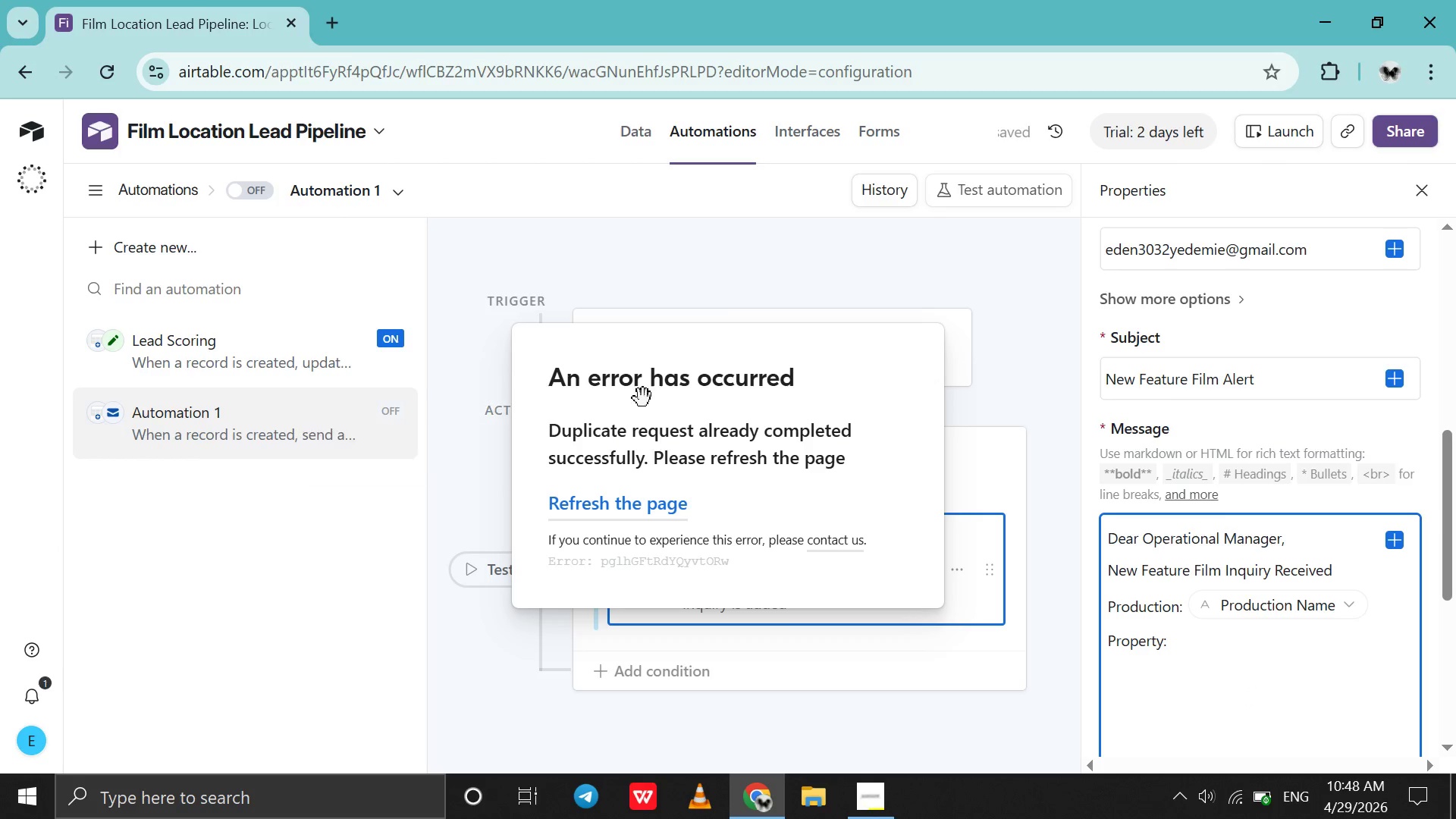 
left_click_drag(start_coordinate=[705, 397], to_coordinate=[0, 588])
 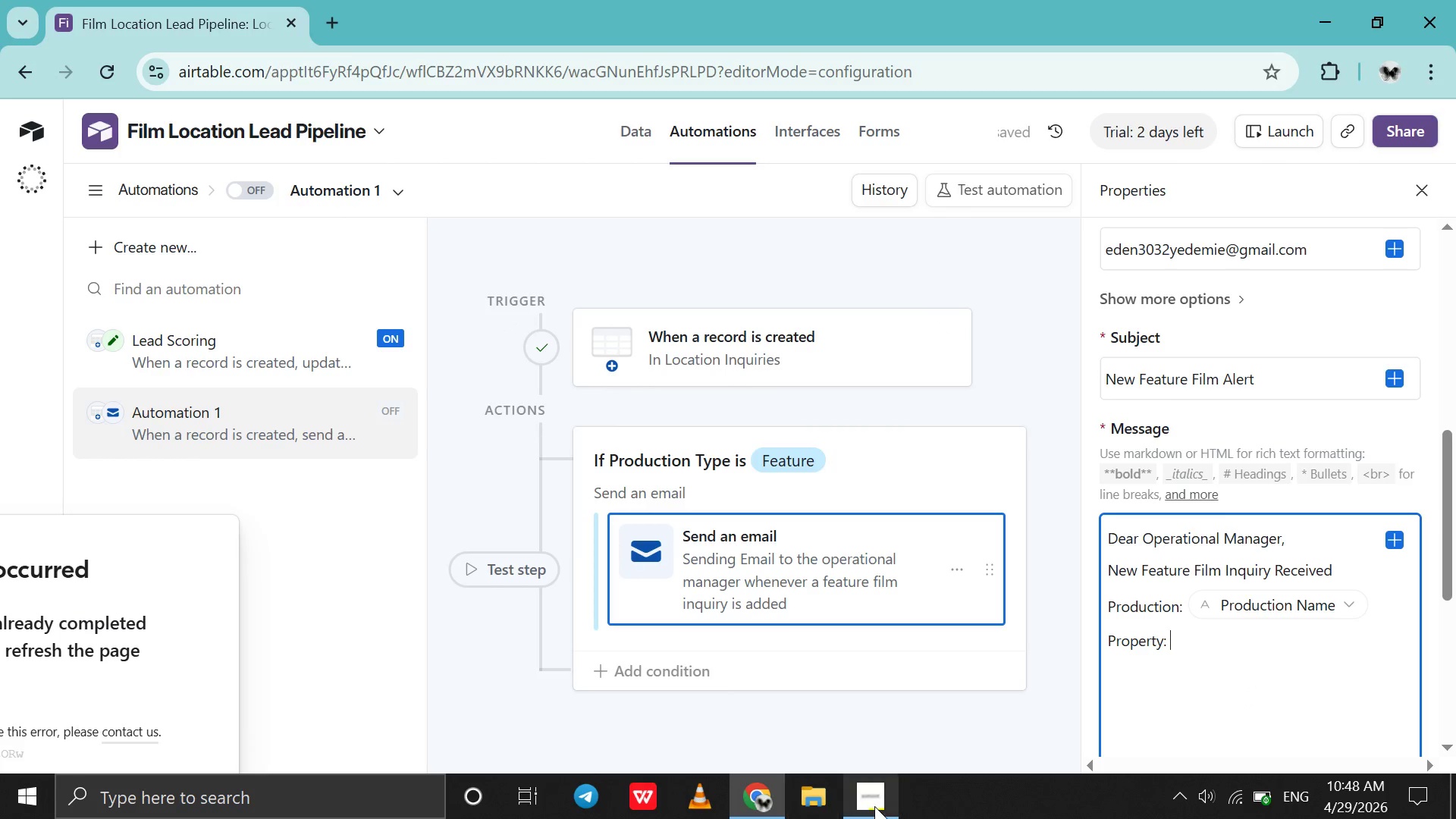 
left_click([874, 806])